 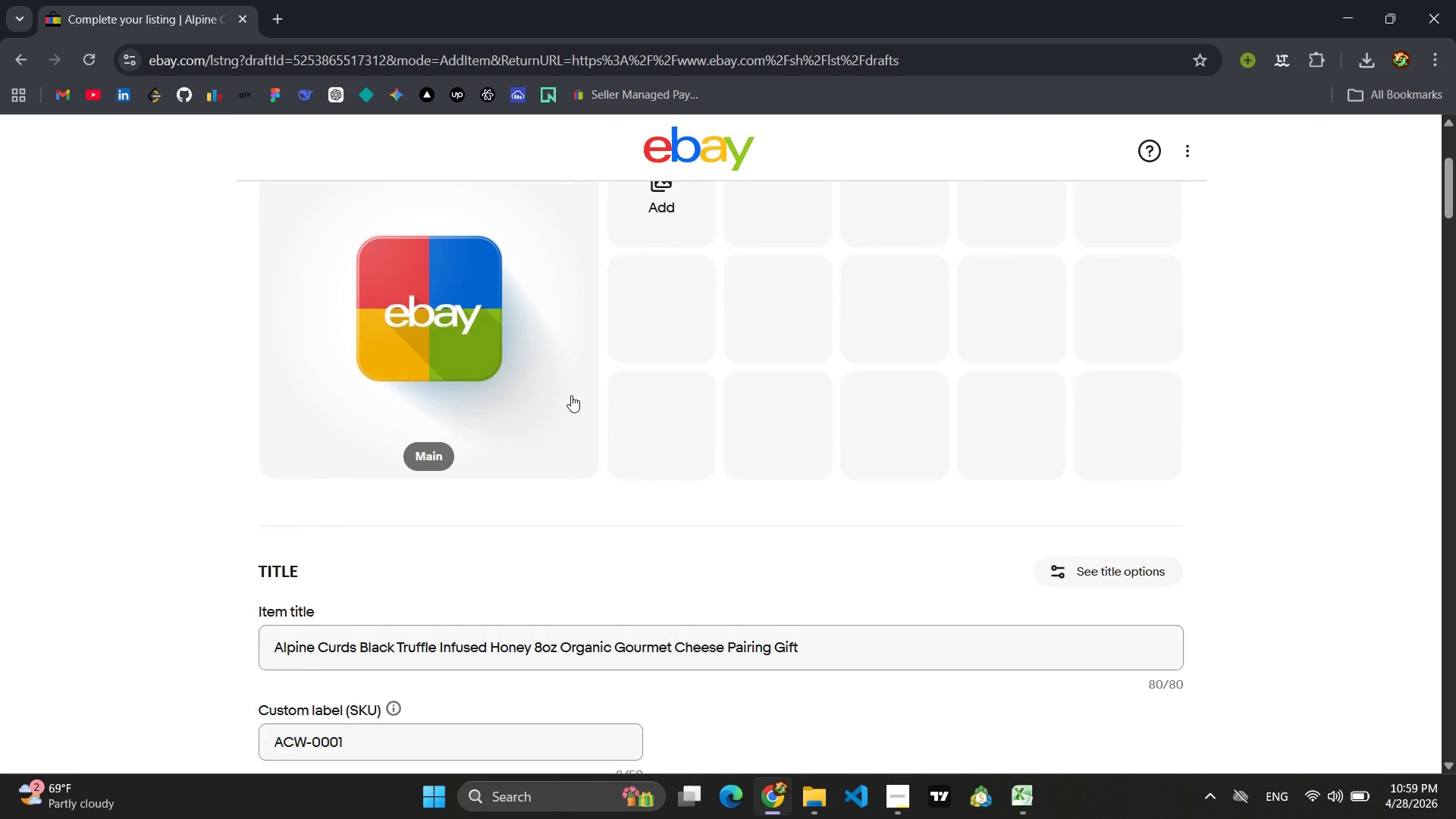 
scroll: coordinate [571, 395], scroll_direction: down, amount: 8.0
 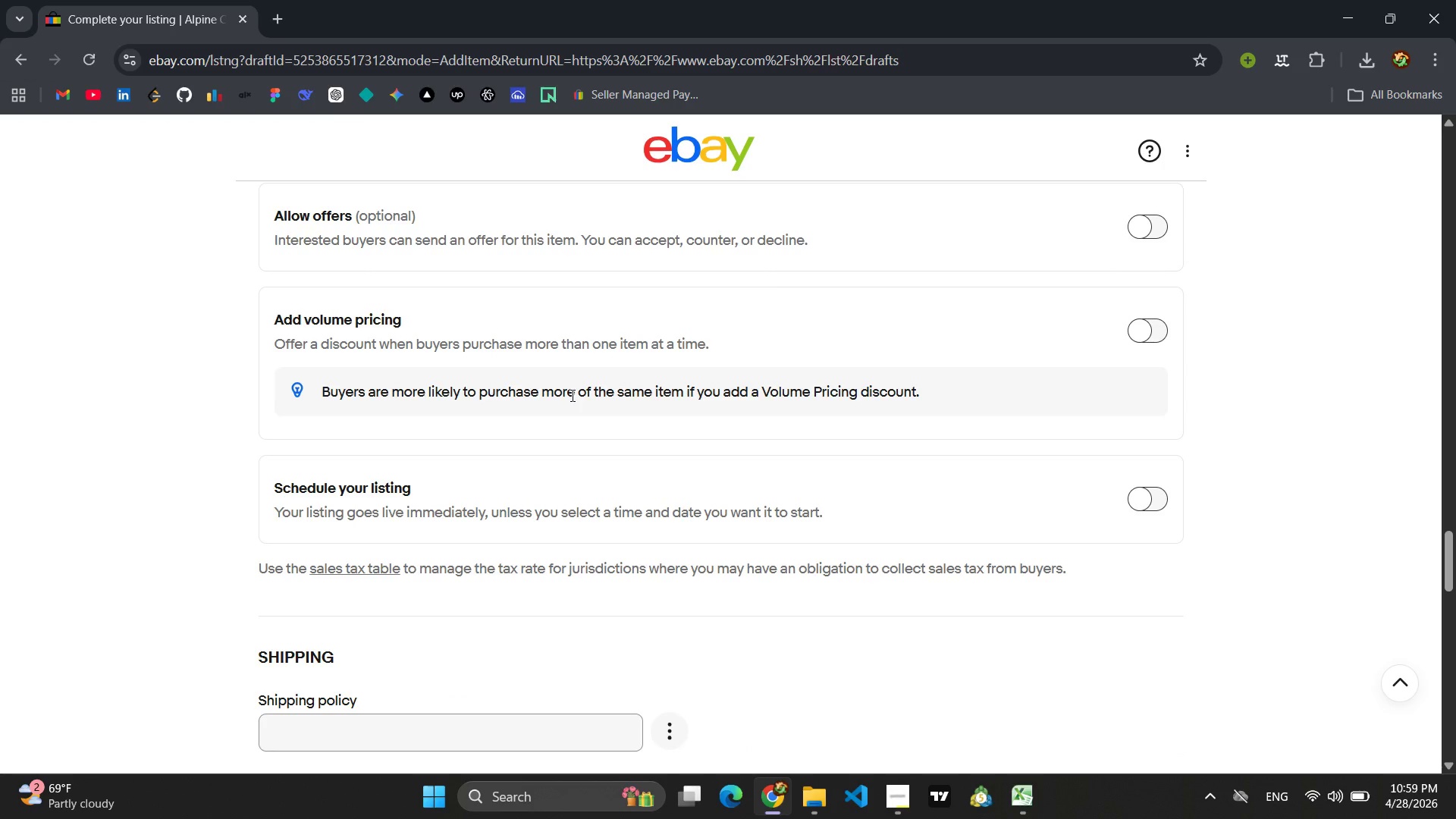 
scroll: coordinate [571, 395], scroll_direction: up, amount: 1.0
 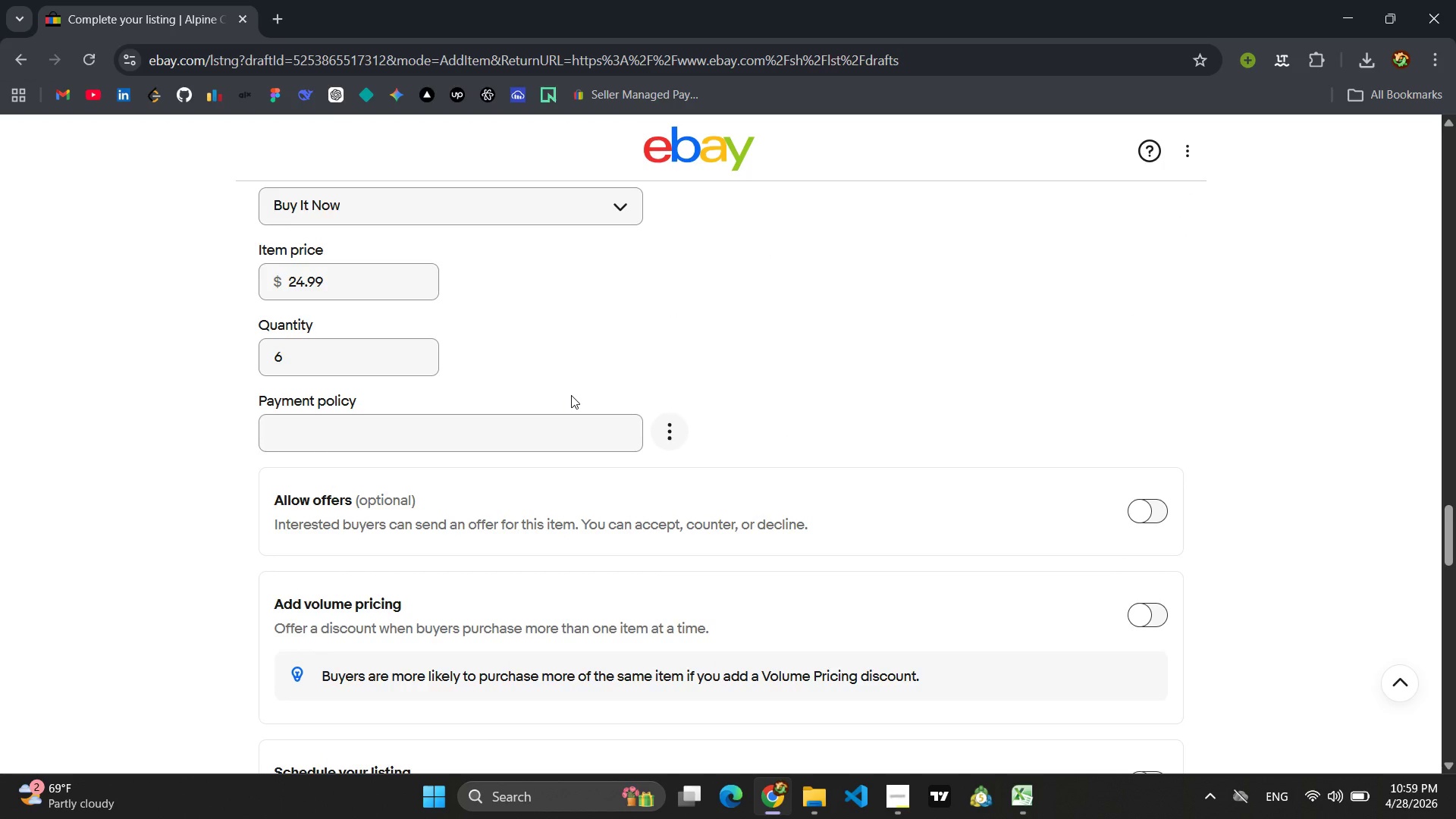 
scroll: coordinate [571, 395], scroll_direction: down, amount: 3.0
 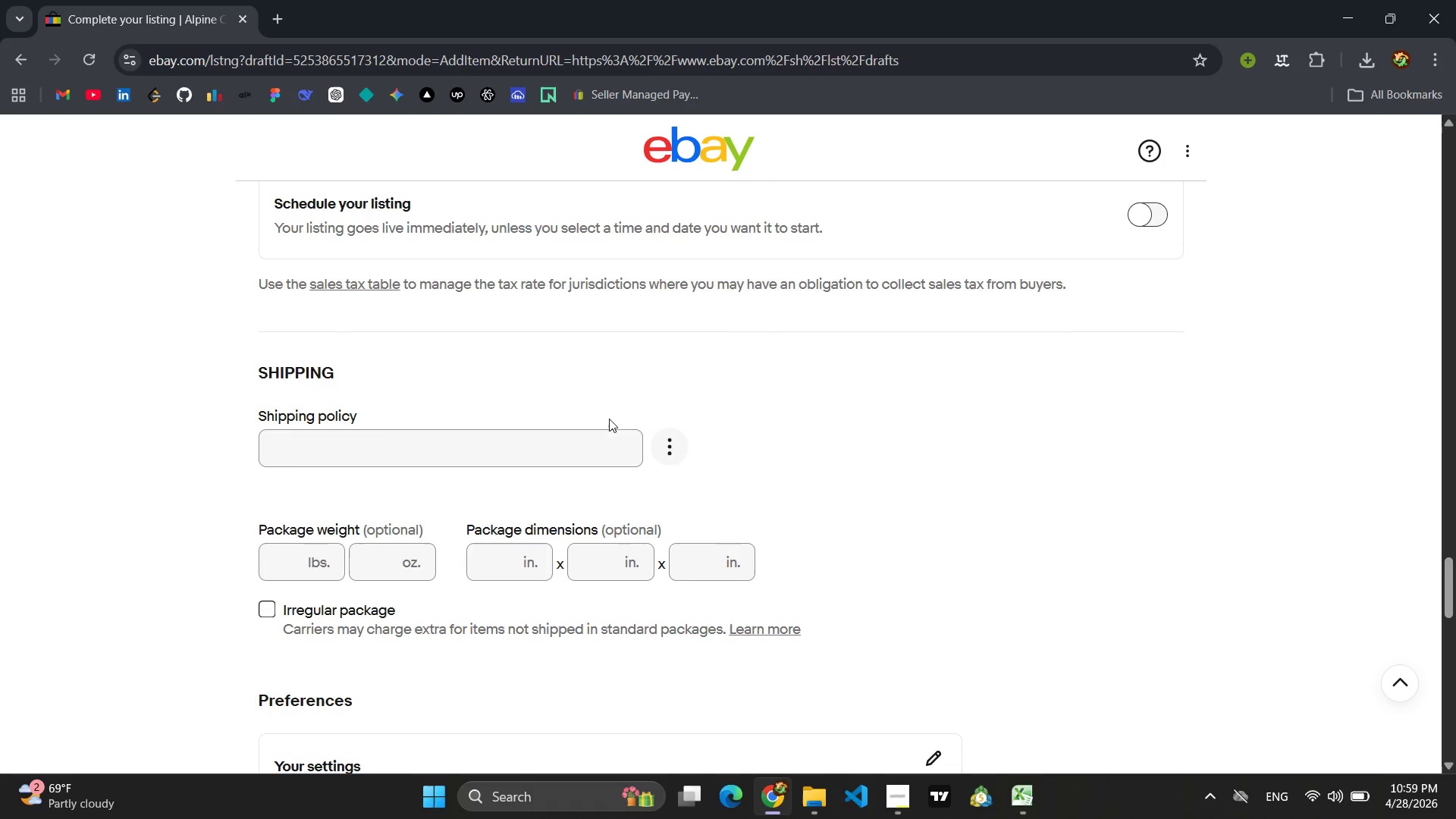 
left_click([662, 441])
 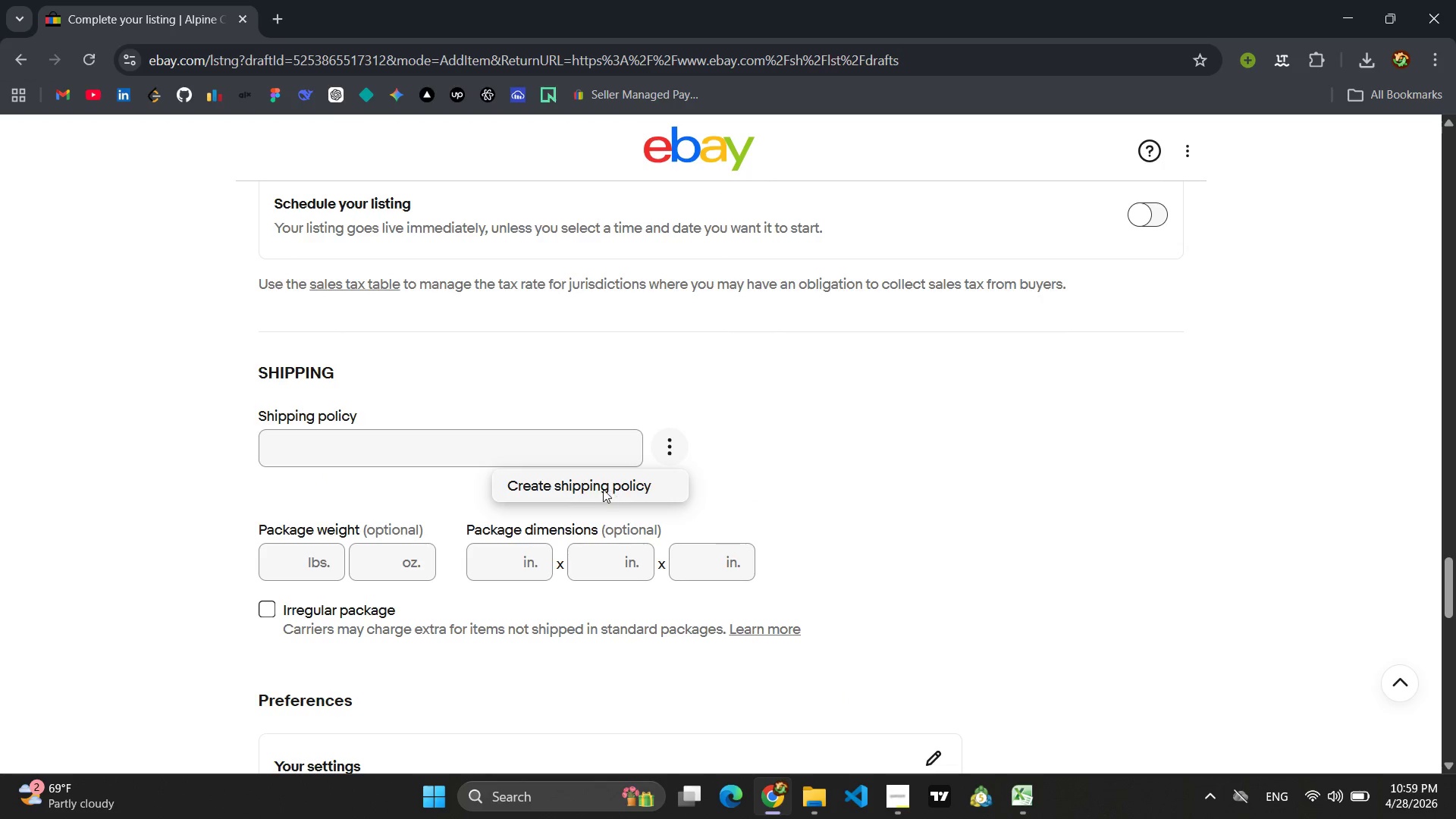 
left_click([405, 448])
 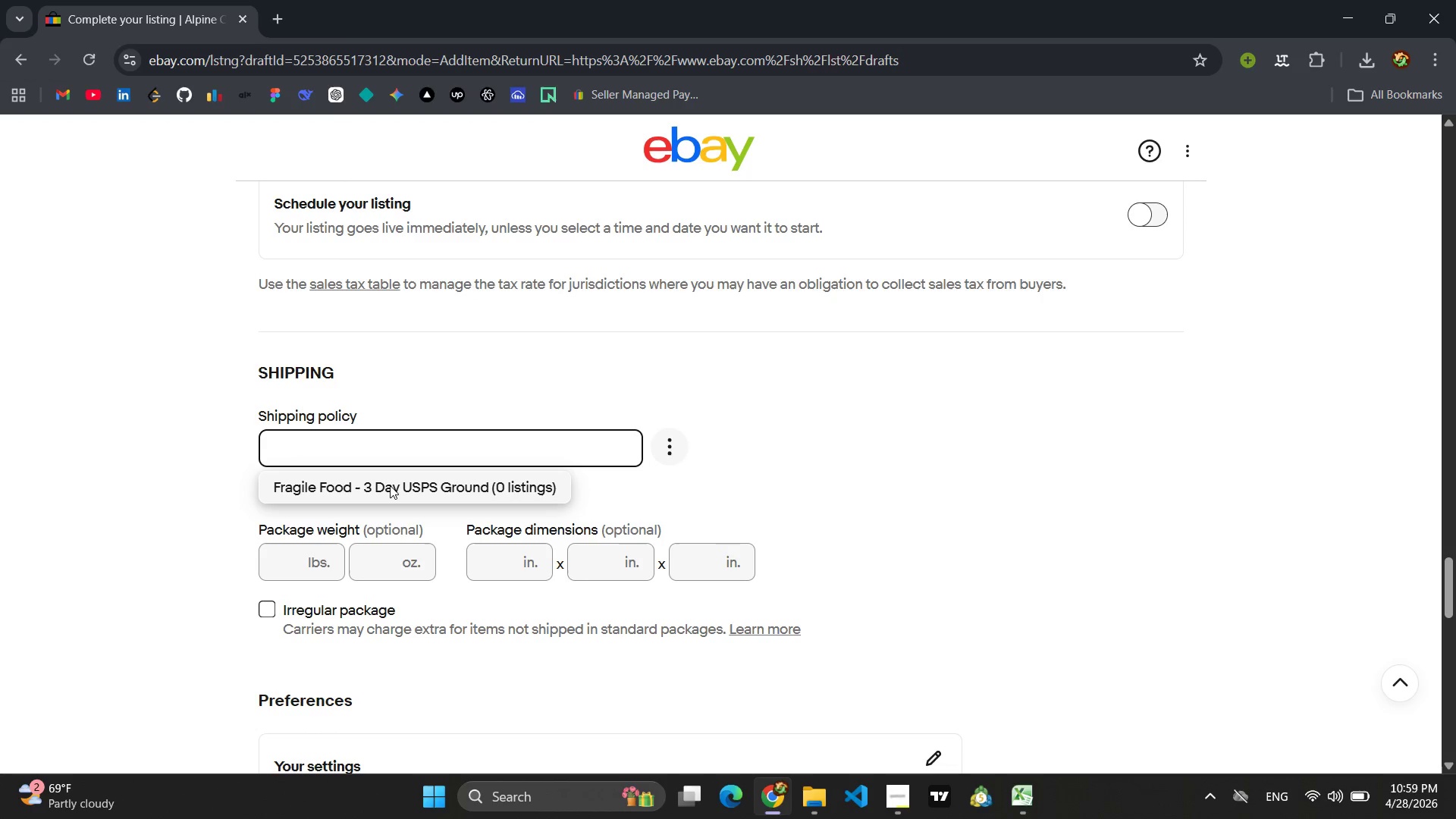 
left_click([390, 485])
 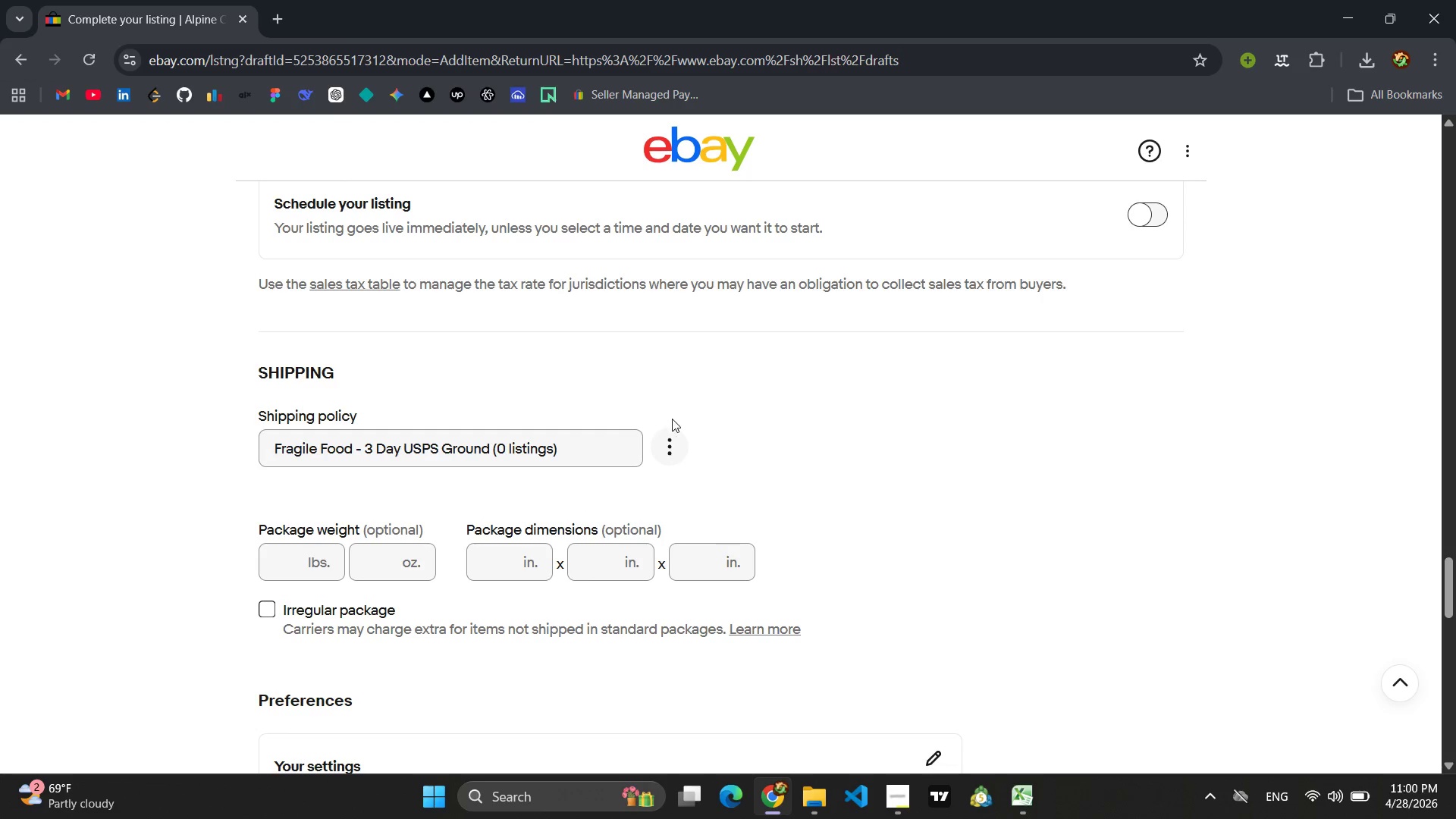 
scroll: coordinate [673, 419], scroll_direction: down, amount: 1.0
 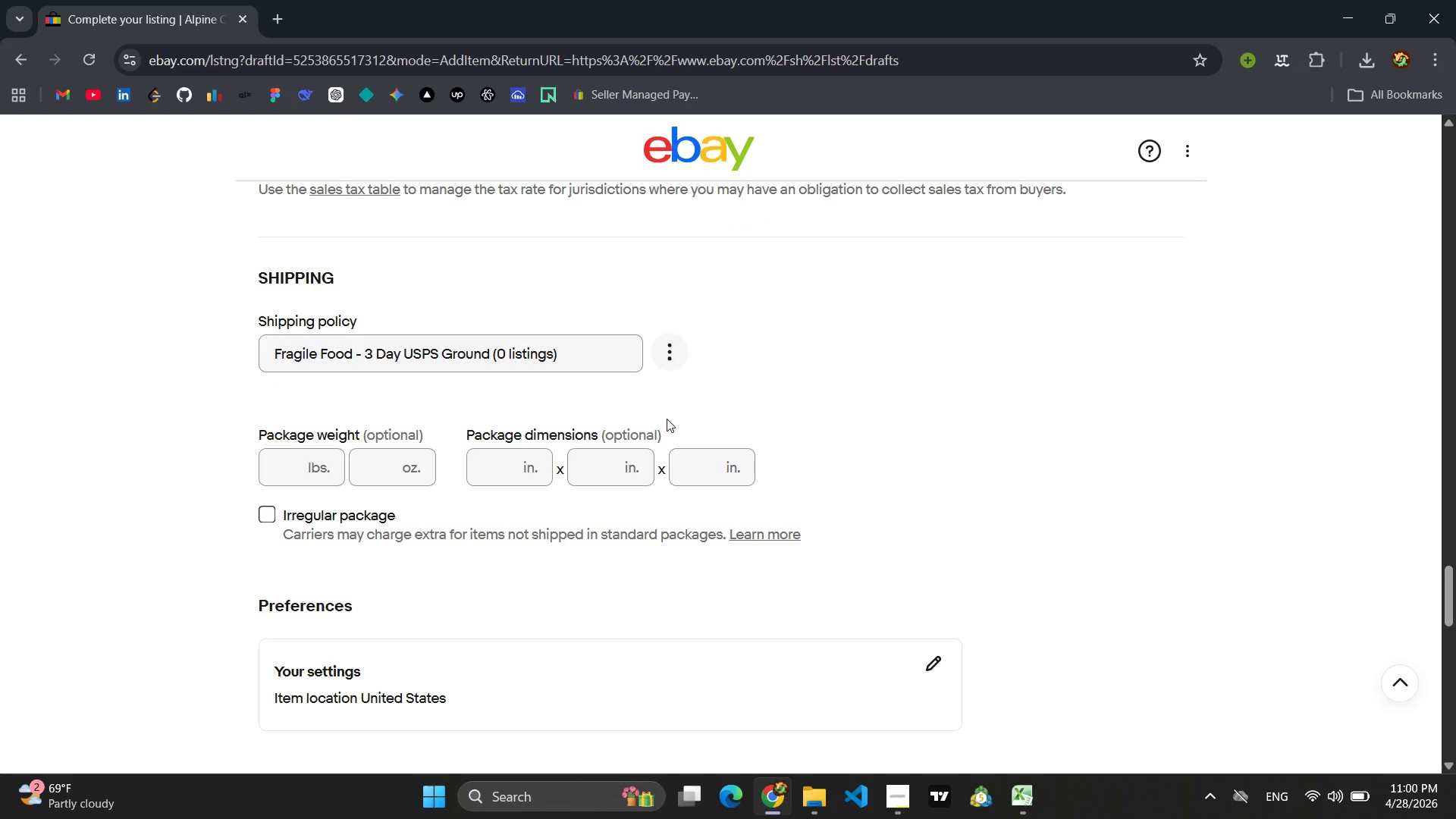 
wait(9.63)
 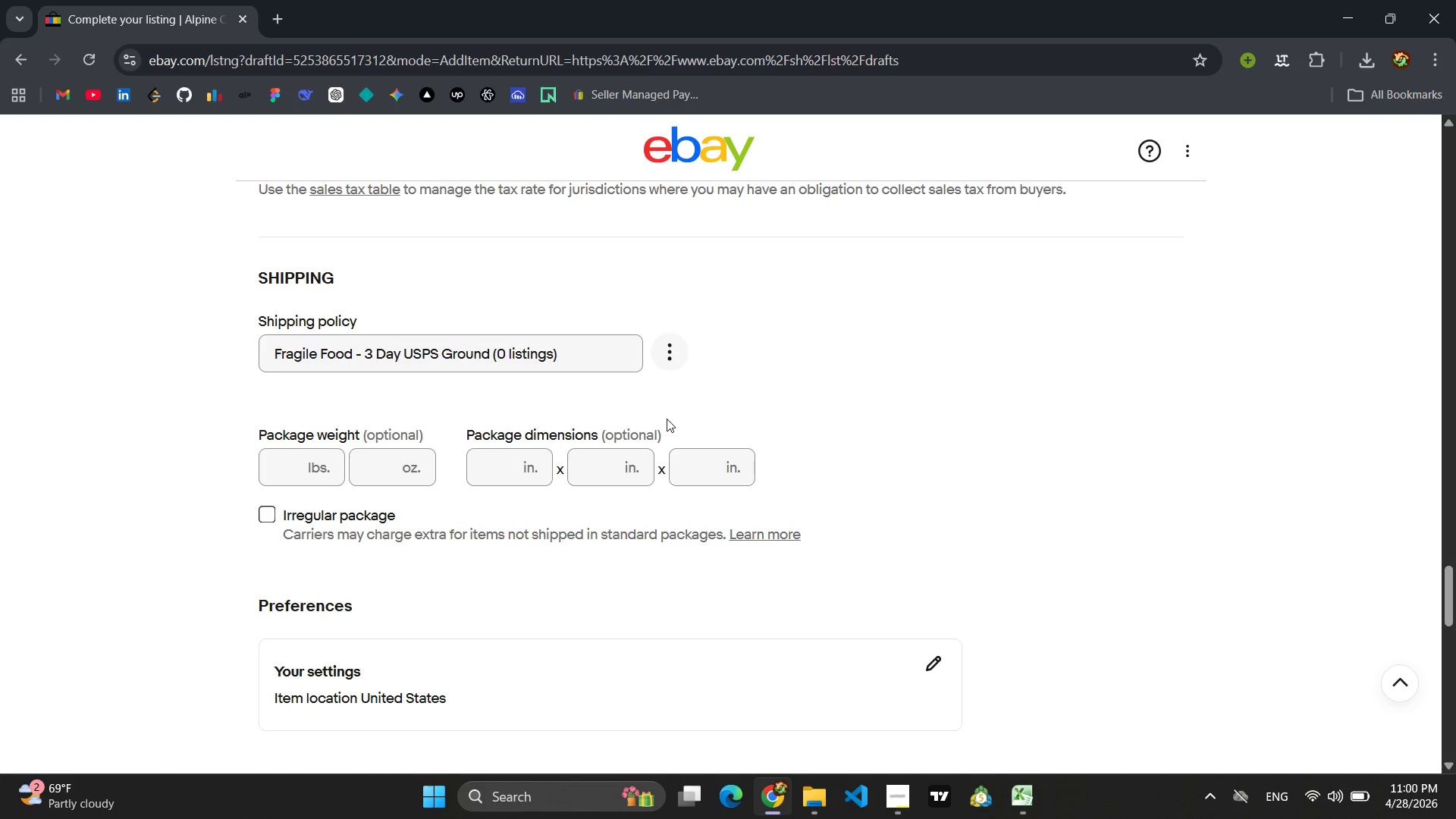 
left_click([958, 711])
 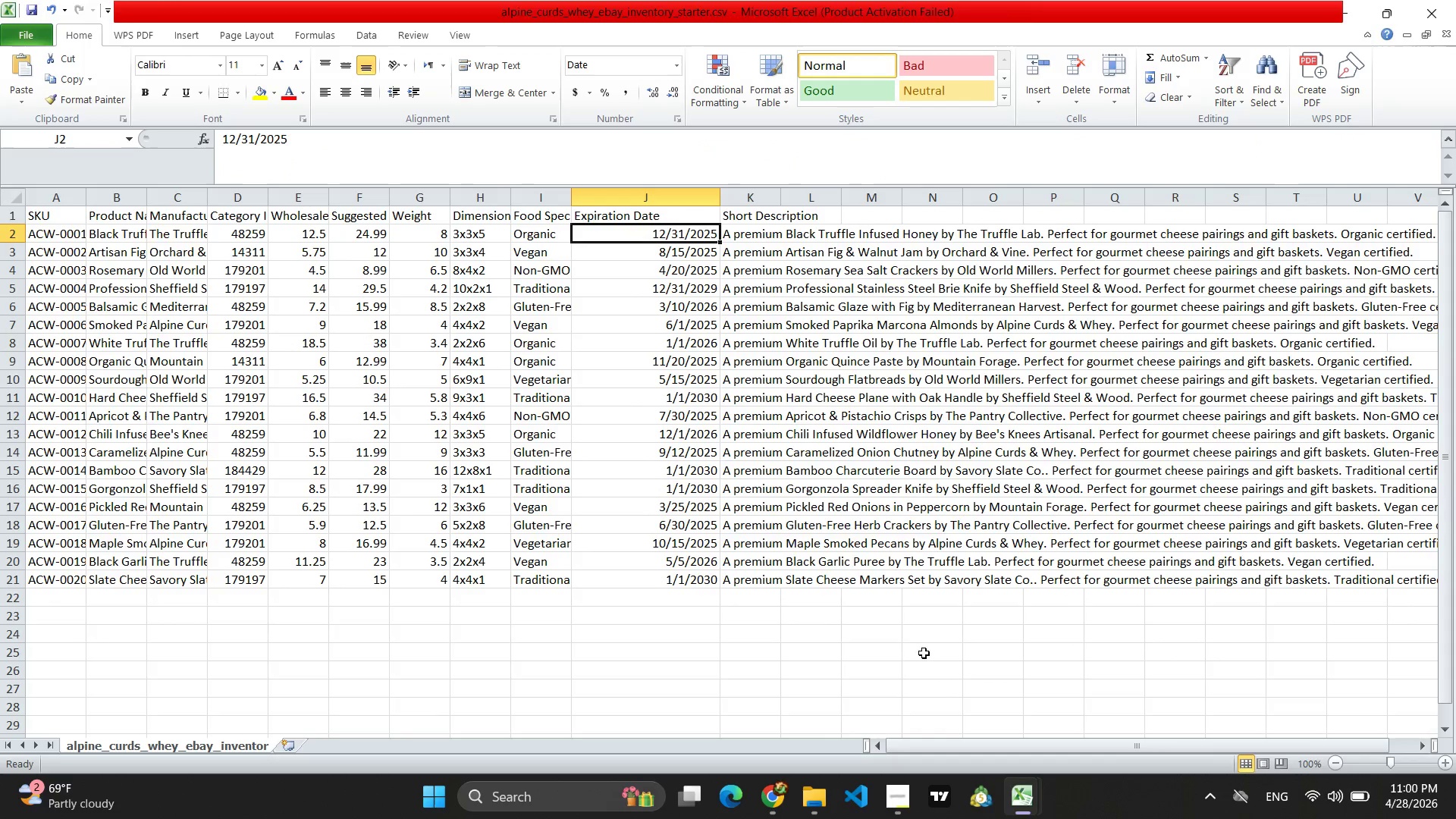 
wait(5.16)
 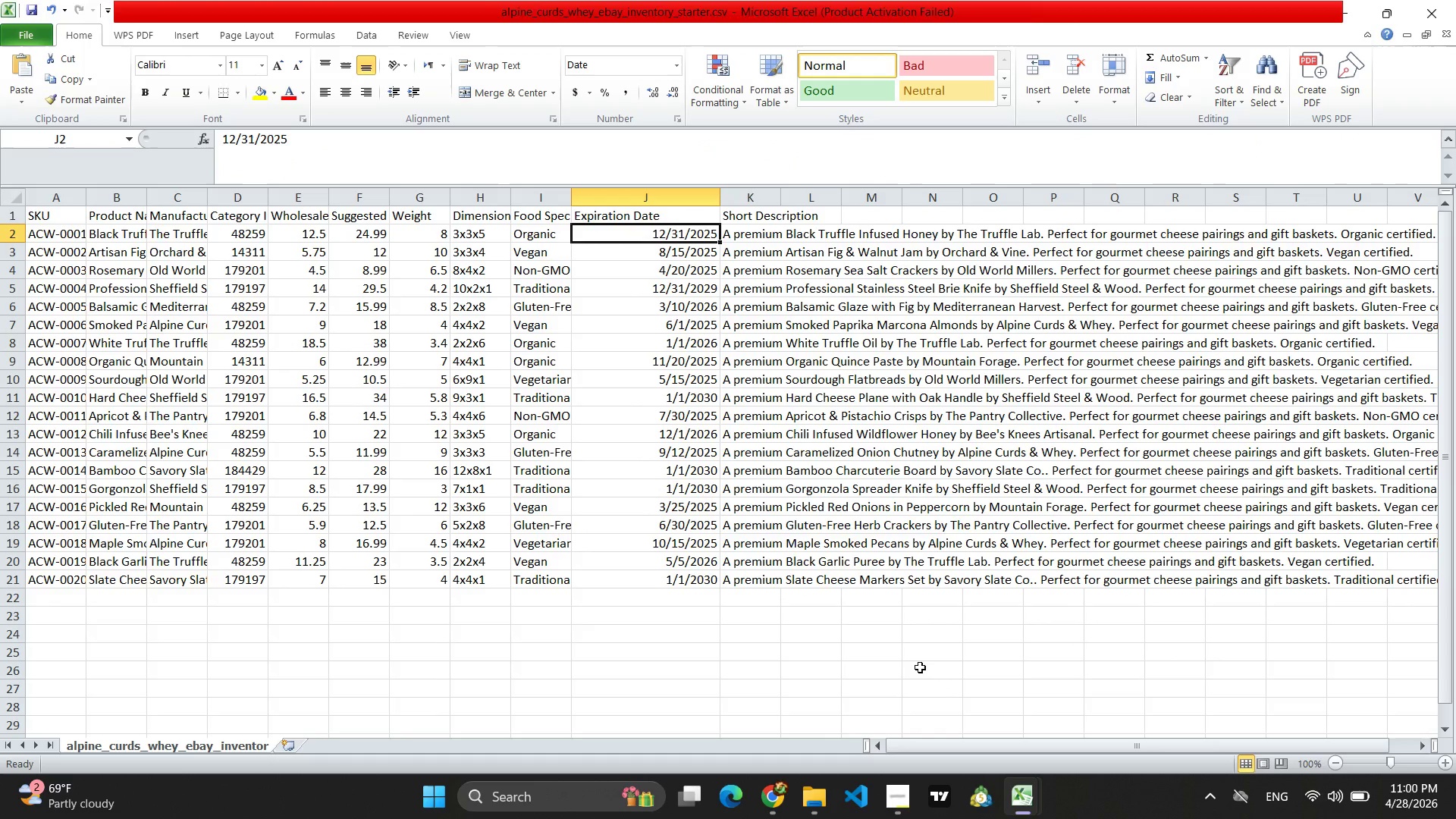 
left_click_drag(start_coordinate=[424, 220], to_coordinate=[494, 582])
 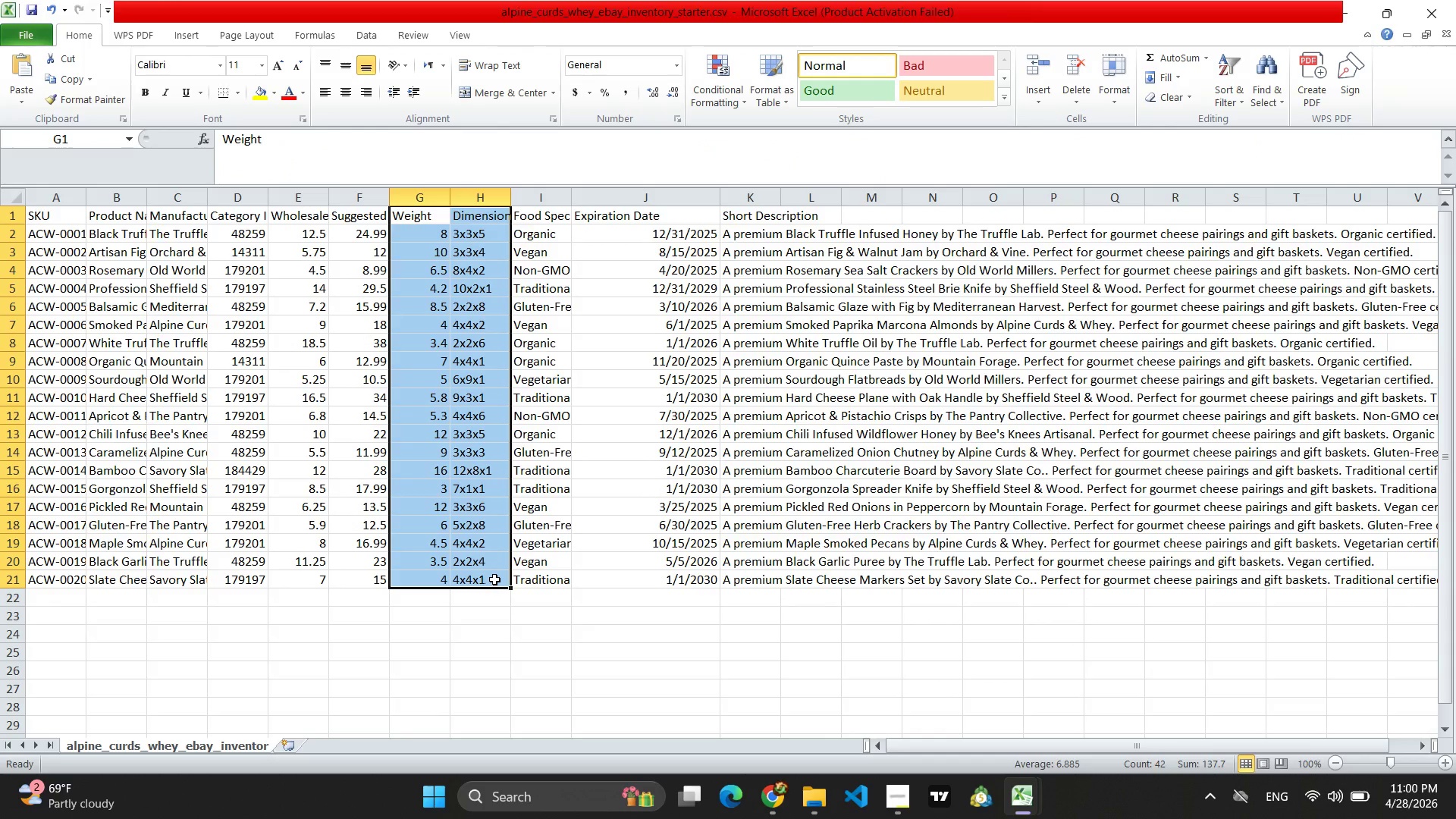 
key(Control+C)
 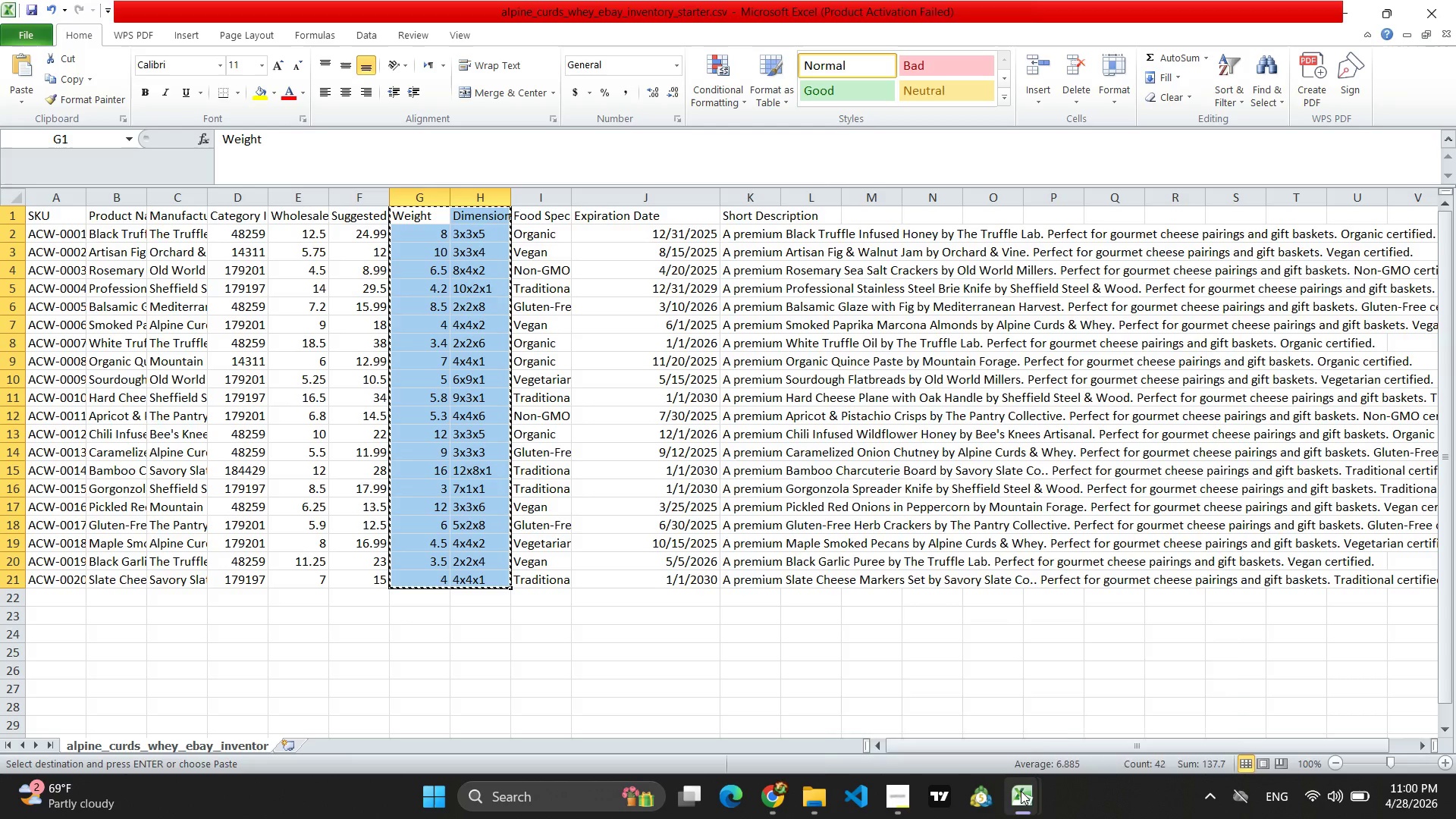 
left_click([1108, 685])
 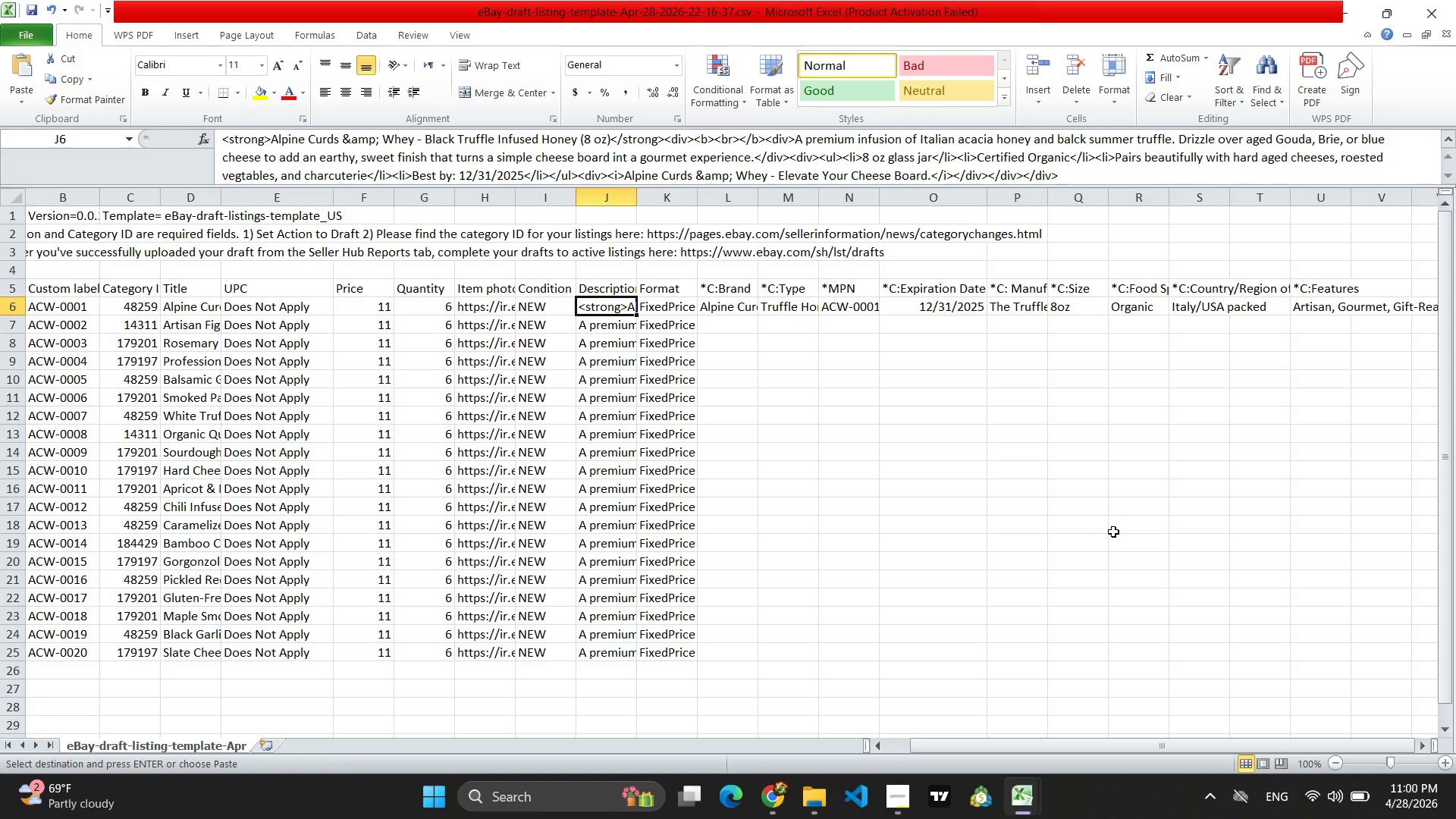 
scroll: coordinate [1113, 532], scroll_direction: none, amount: 0.0
 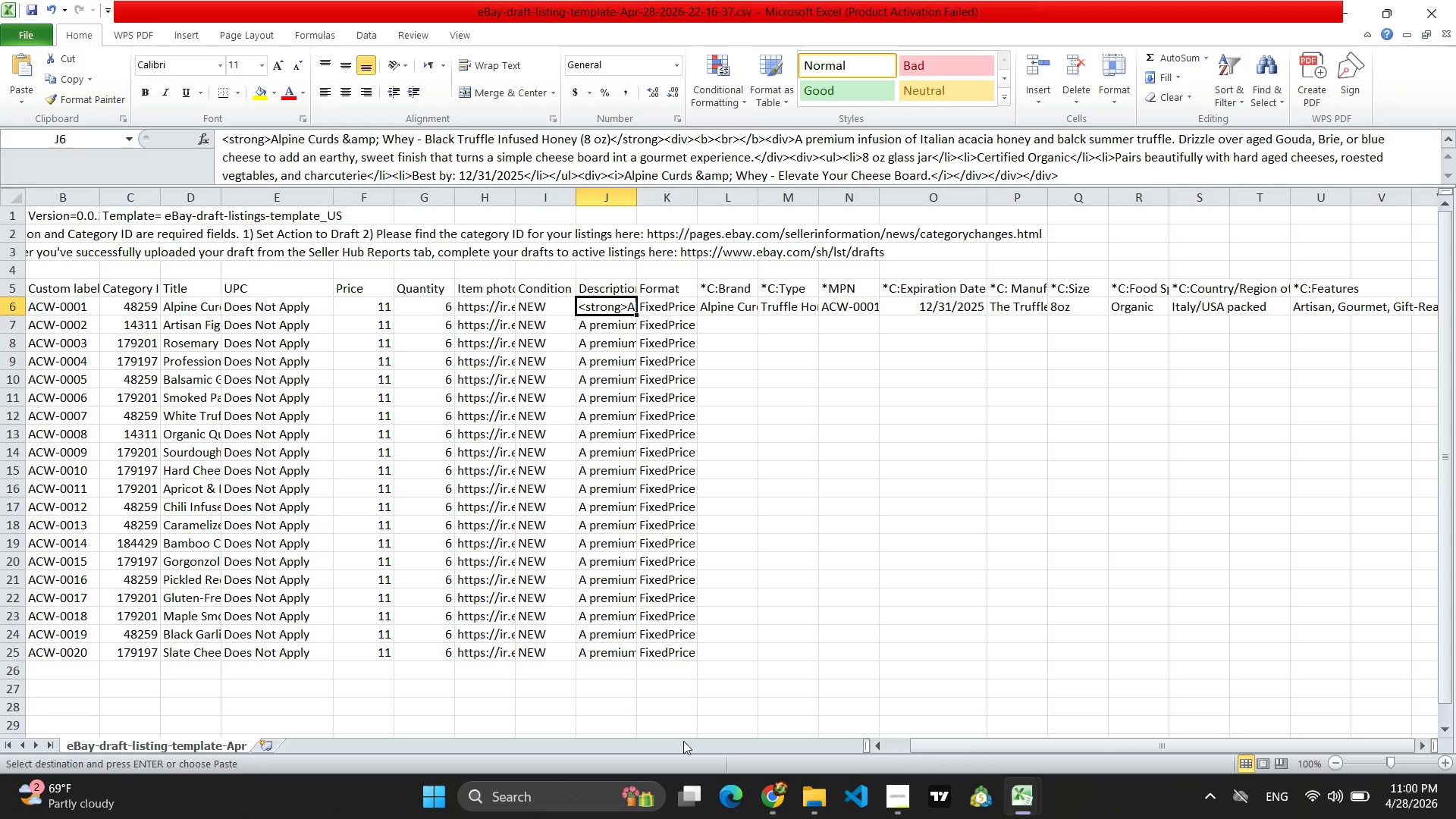 
left_click_drag(start_coordinate=[1008, 751], to_coordinate=[1105, 745])
 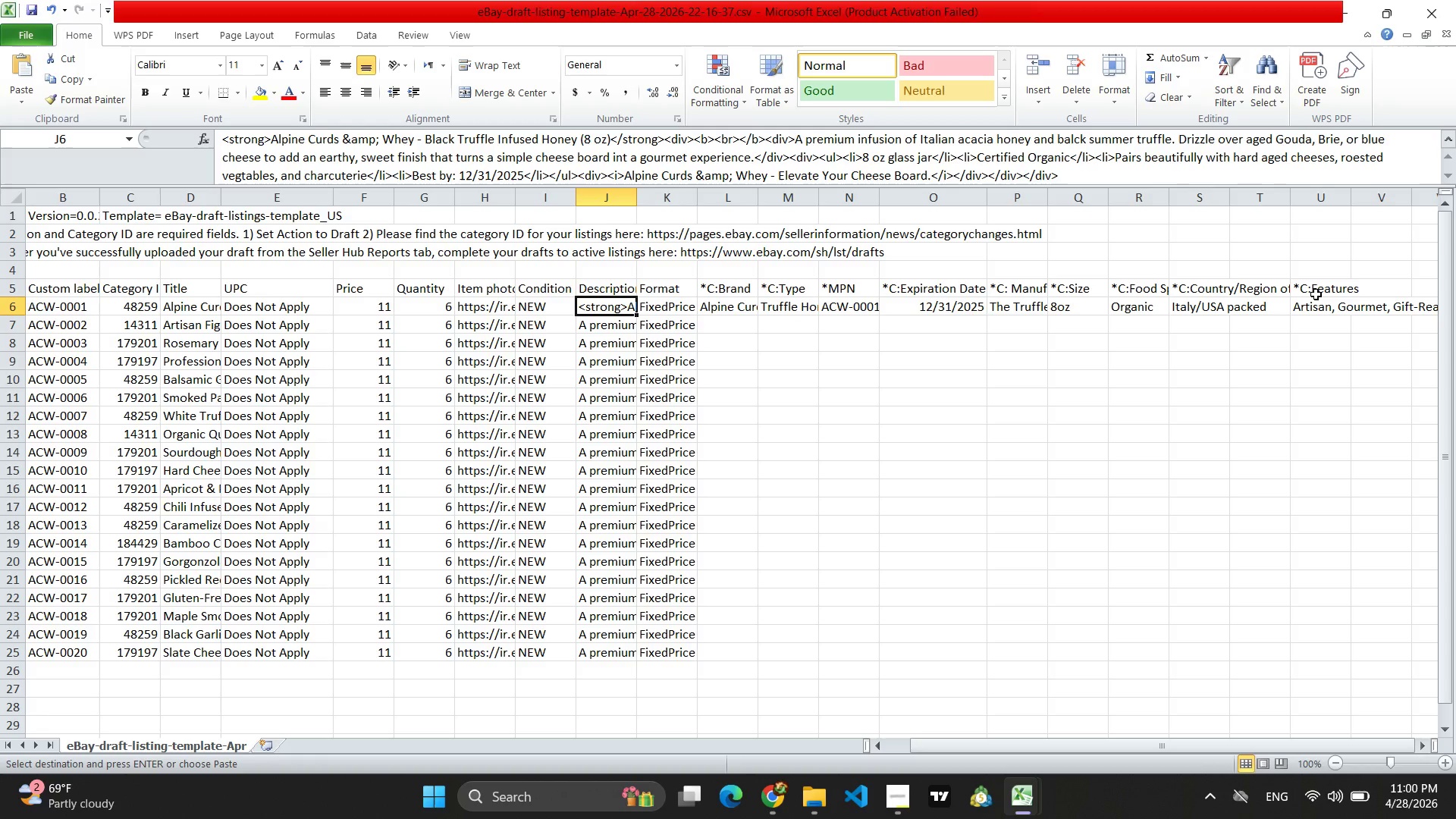 
left_click([1382, 285])
 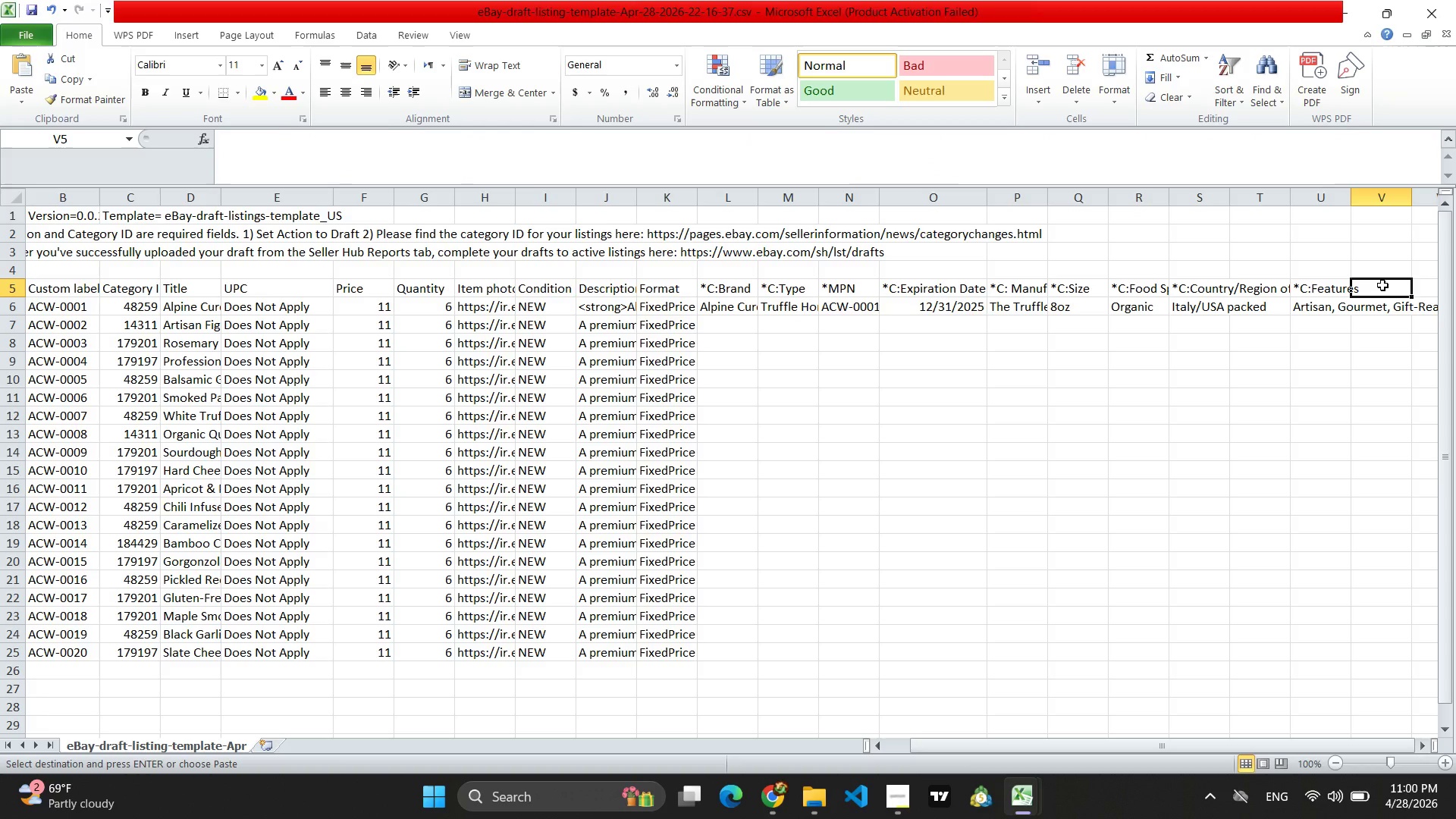 
key(Control+V)
 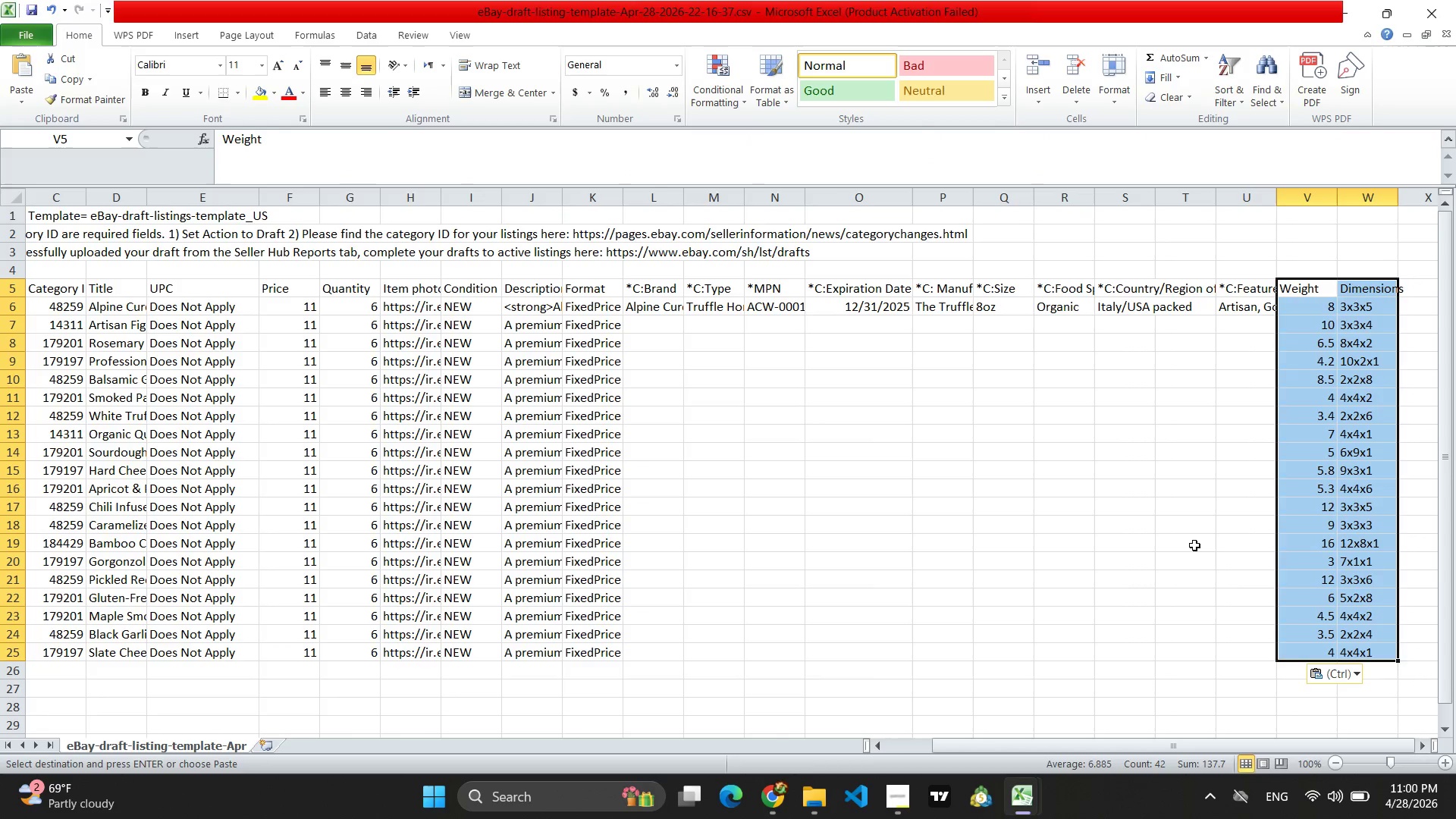 
left_click([1279, 288])
 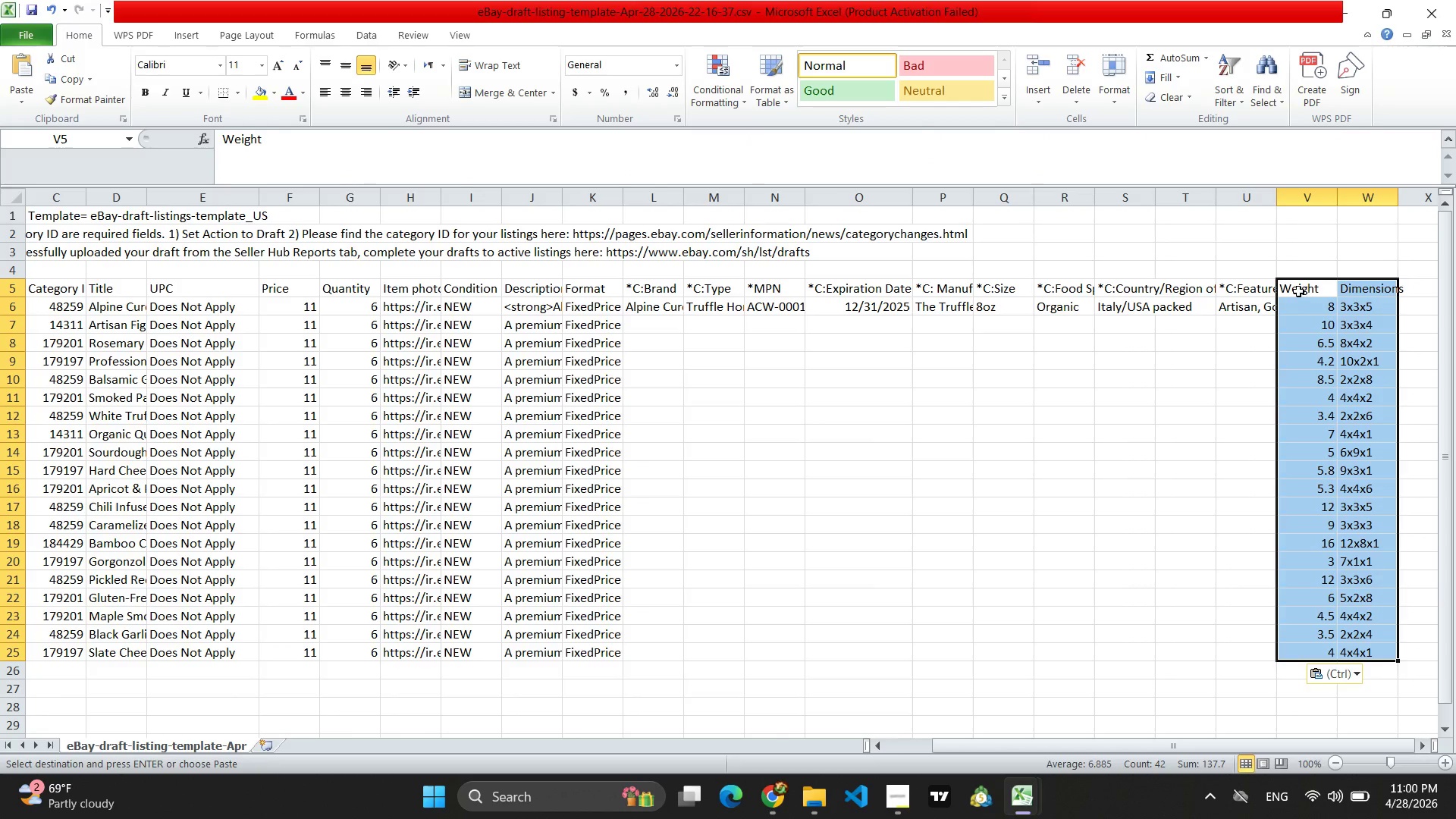 
left_click([1298, 291])
 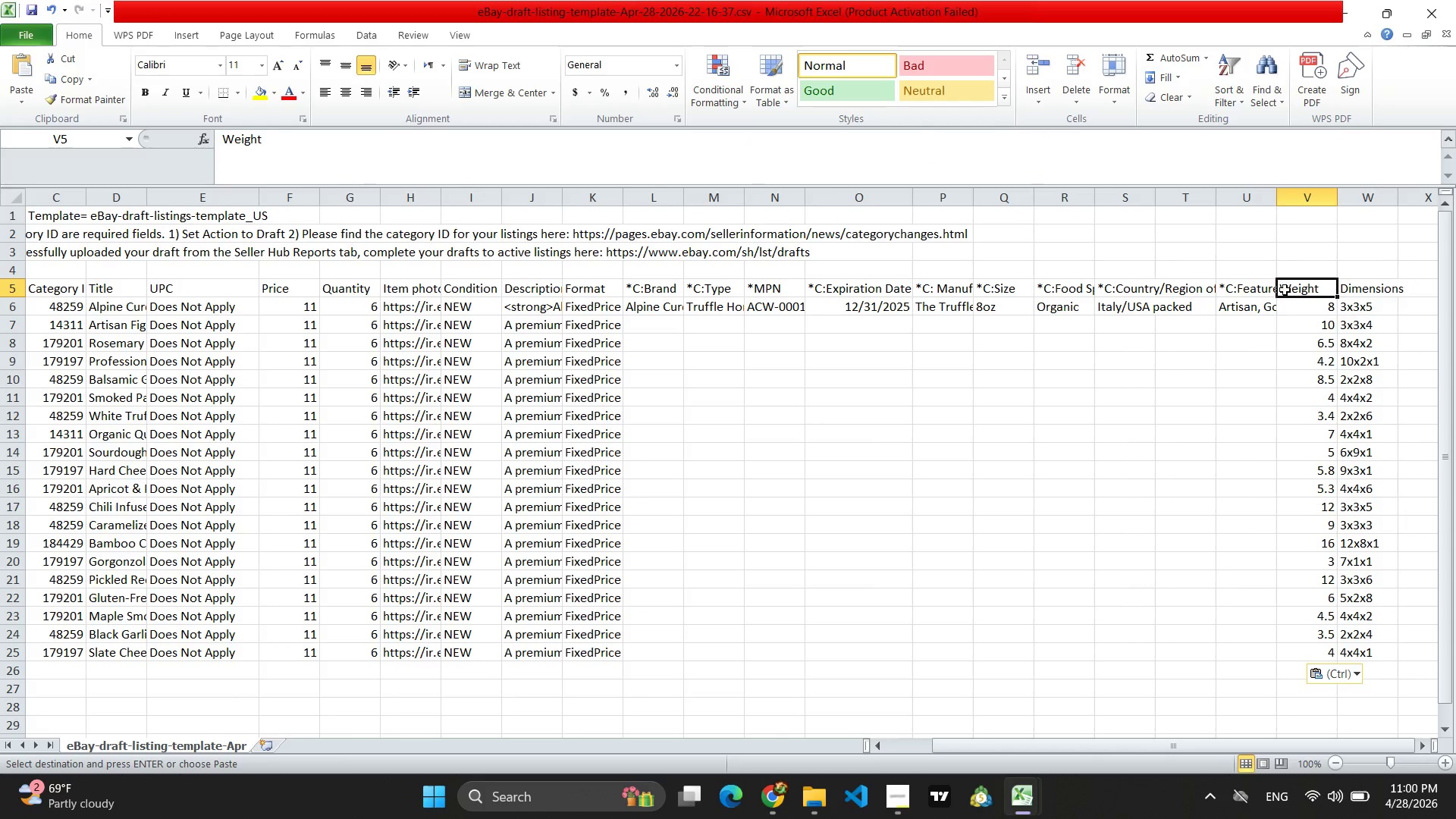 
left_click([1281, 290])
 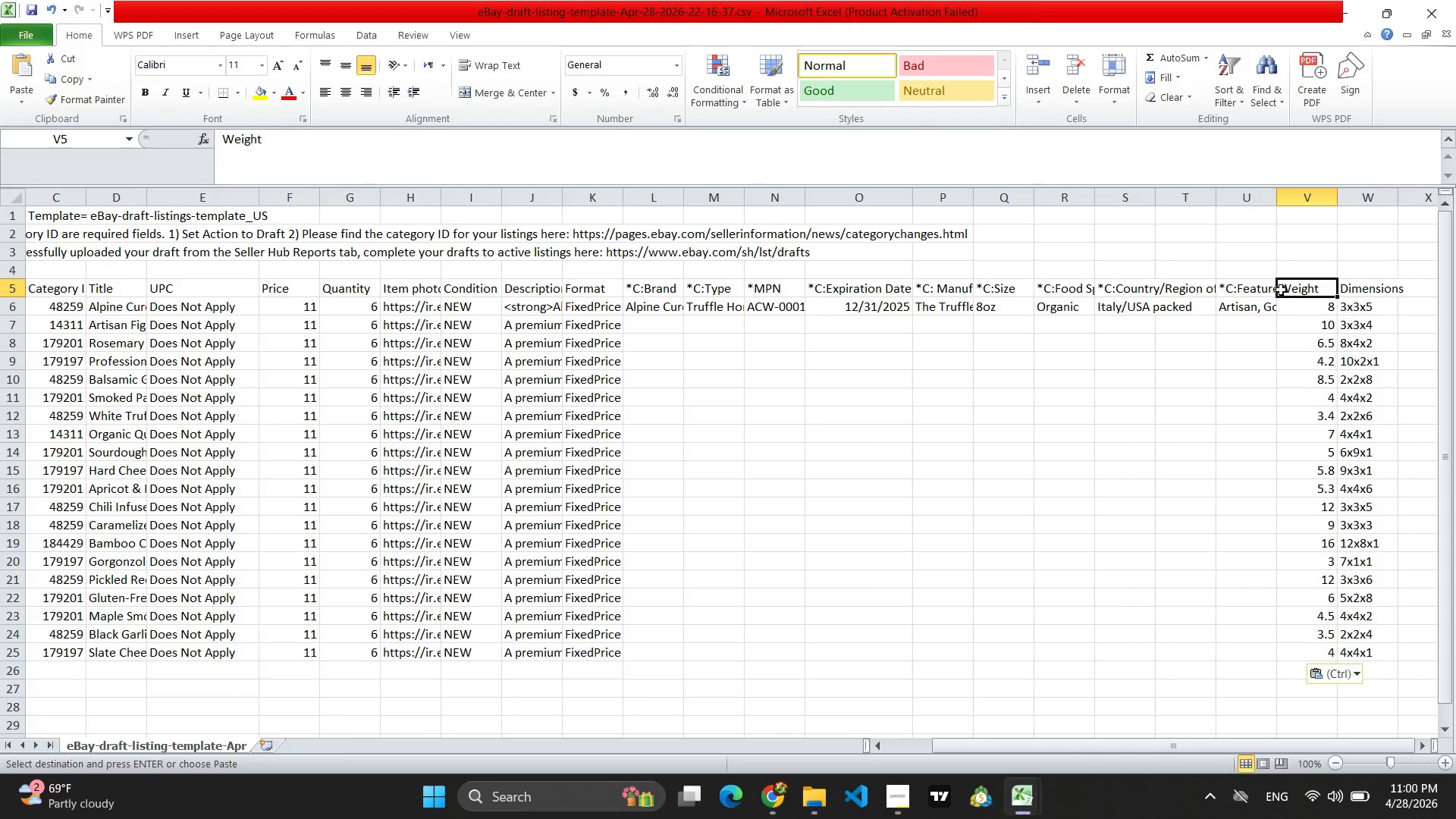 
double_click([1281, 290])
 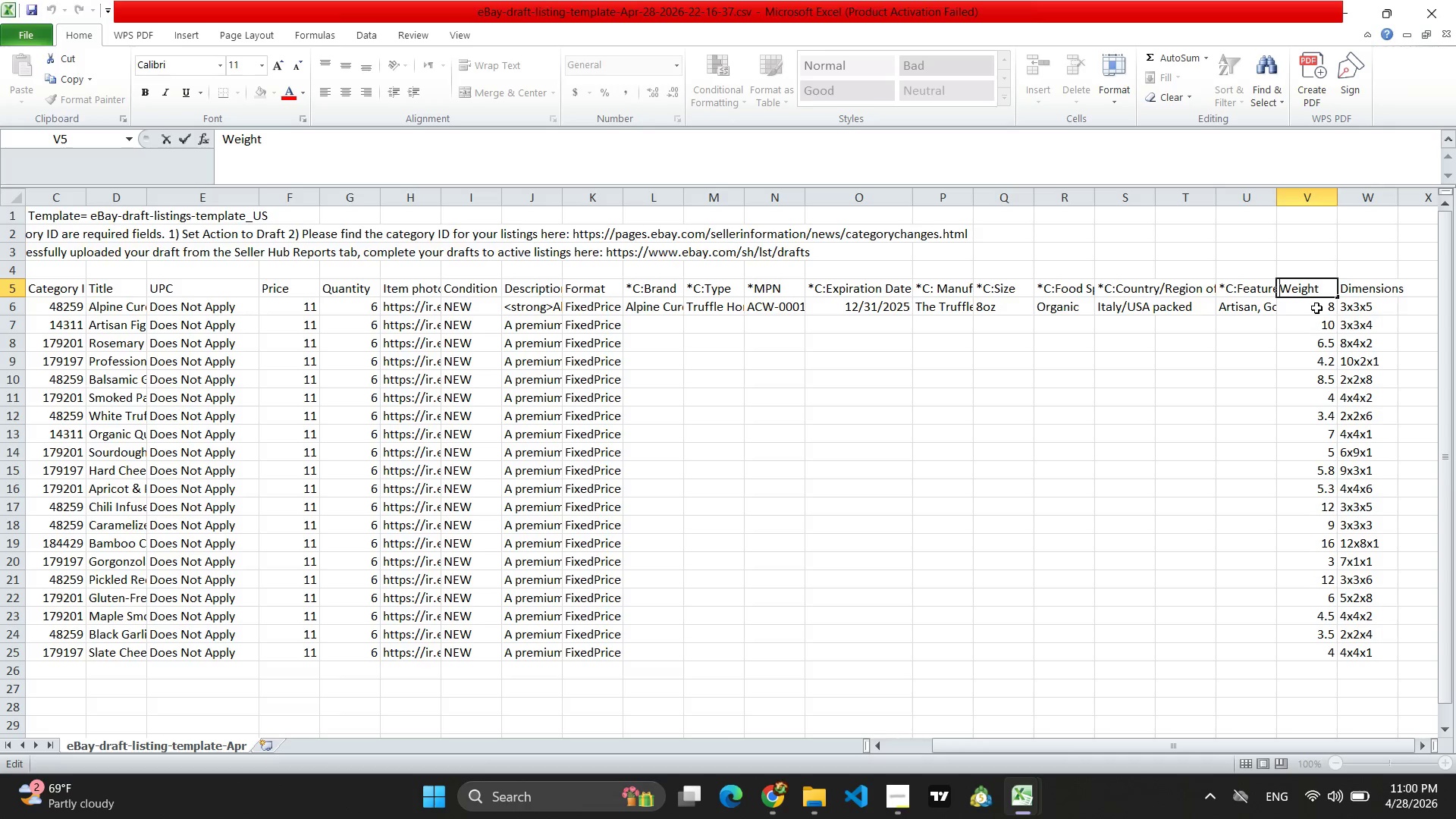 
type(*C:)
 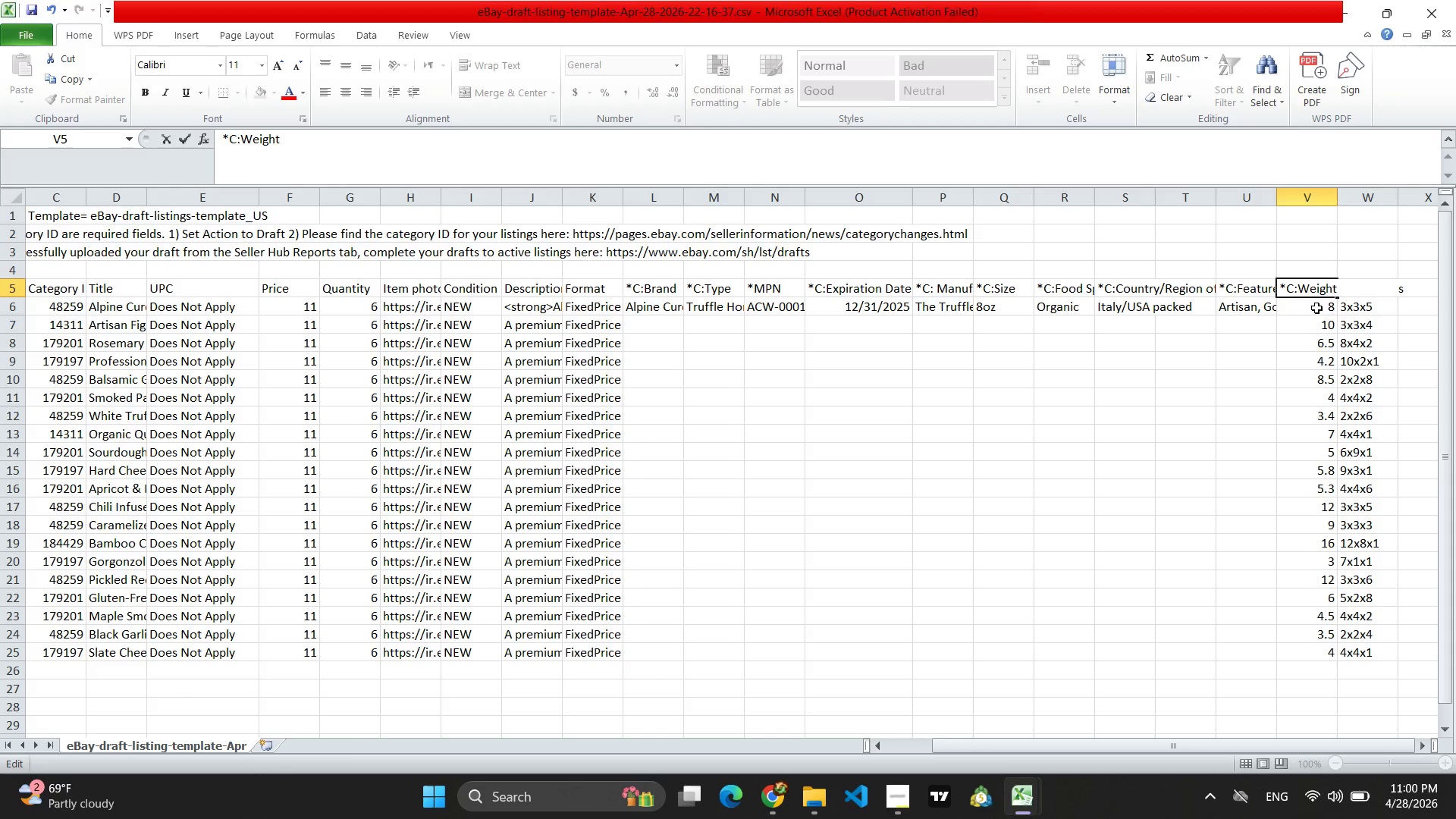 
left_click([1366, 287])
 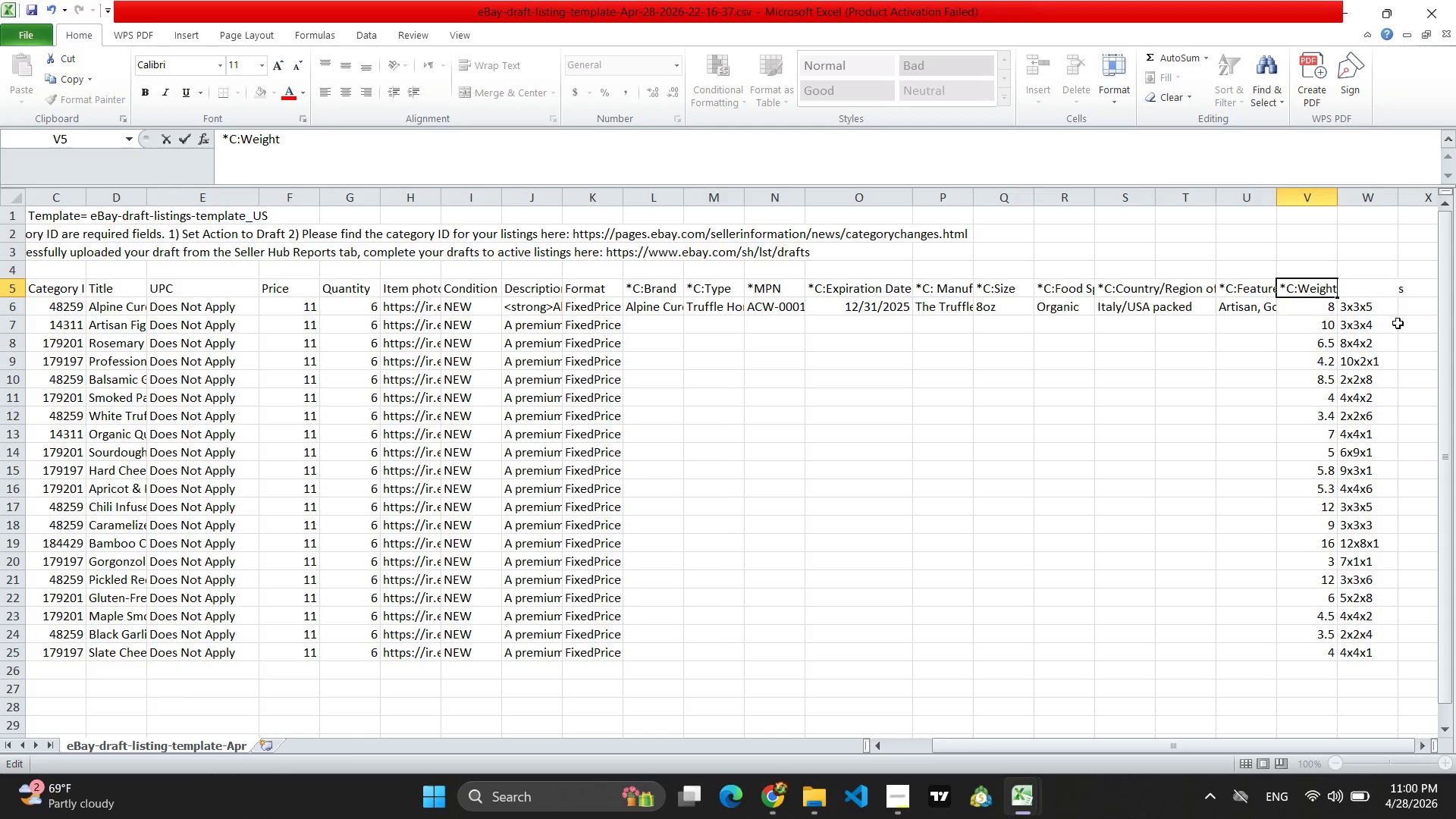 
left_click([1401, 318])
 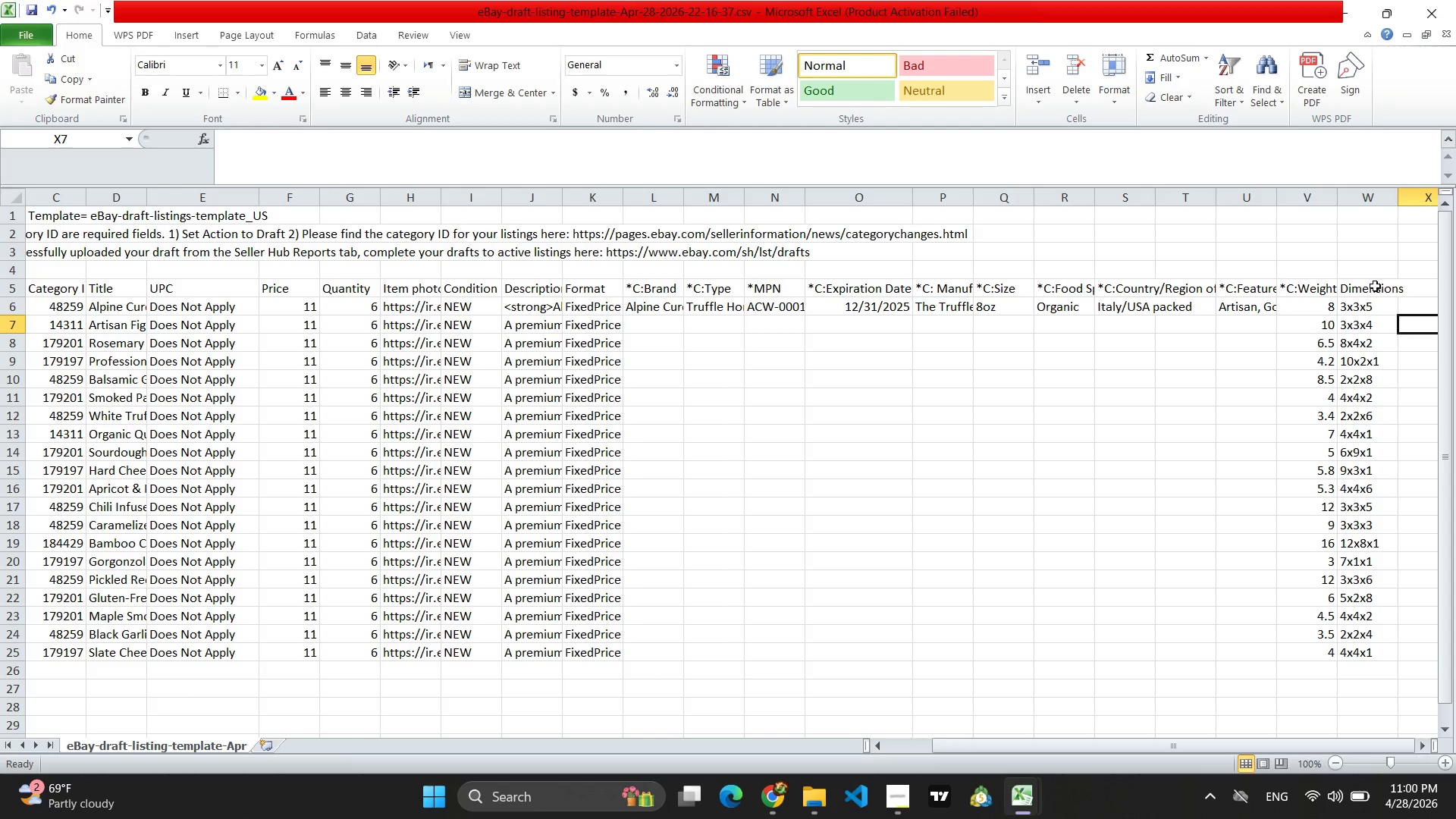 
left_click([1374, 287])
 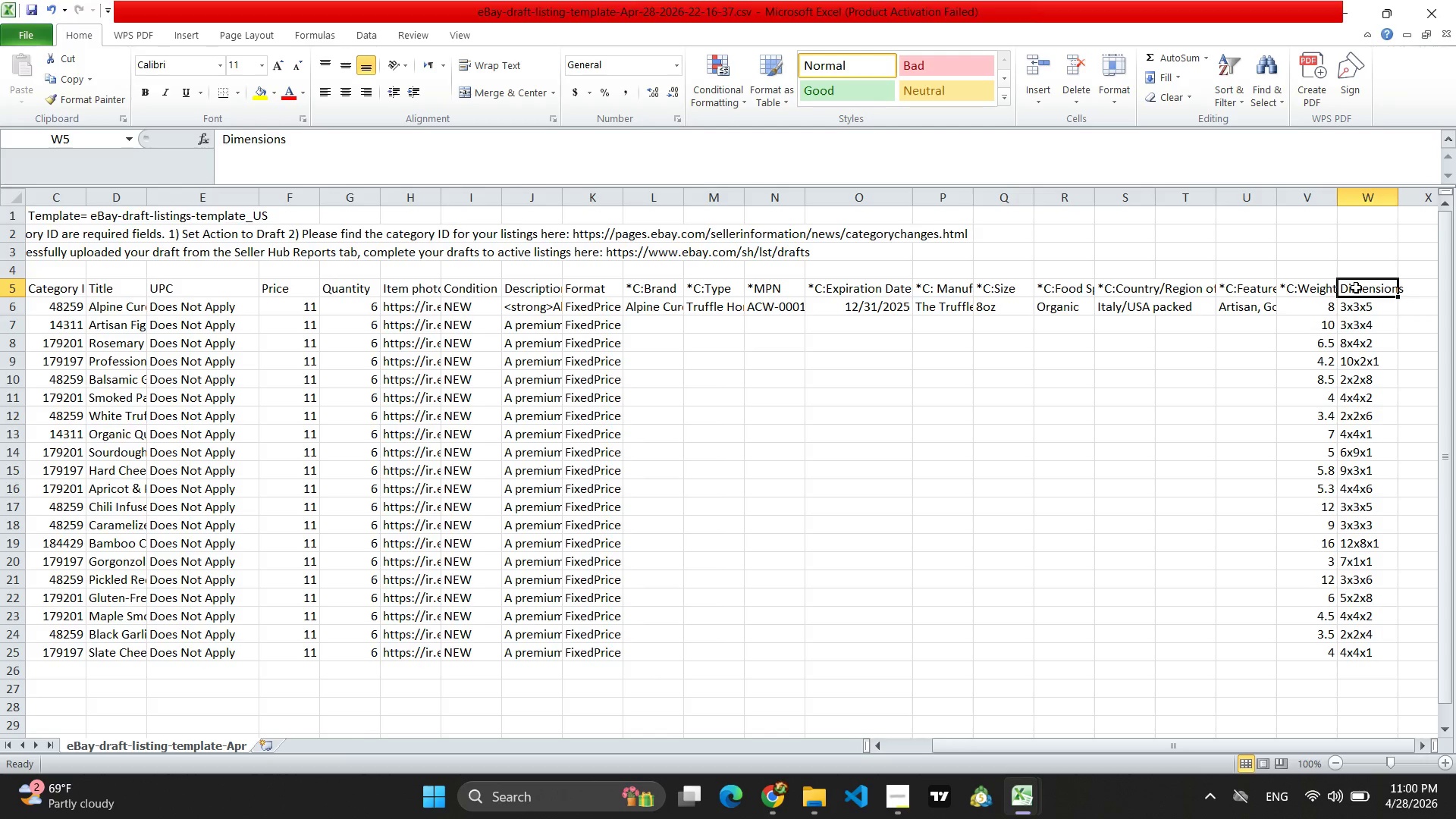 
double_click([1356, 287])
 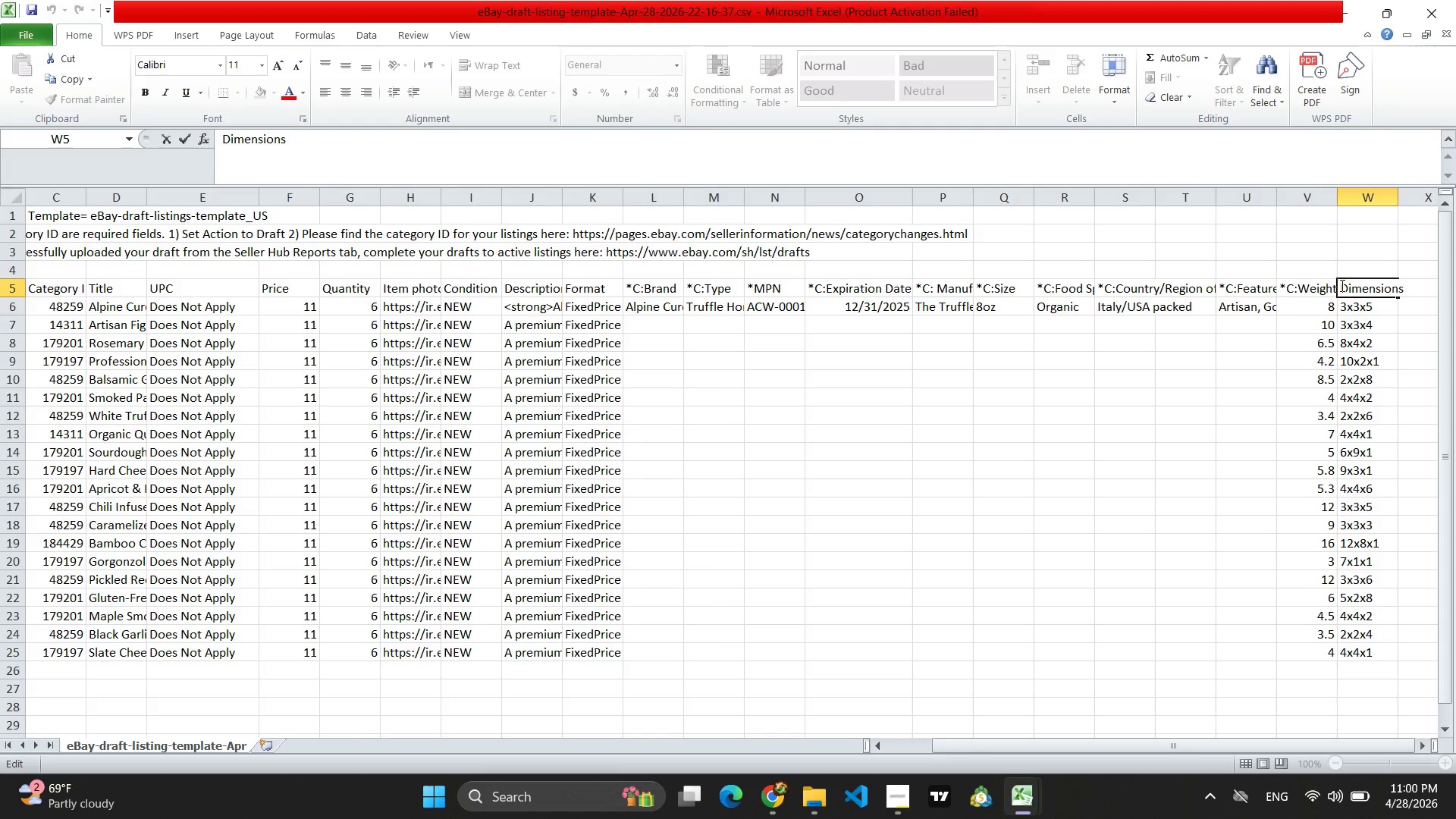 
left_click([1341, 285])
 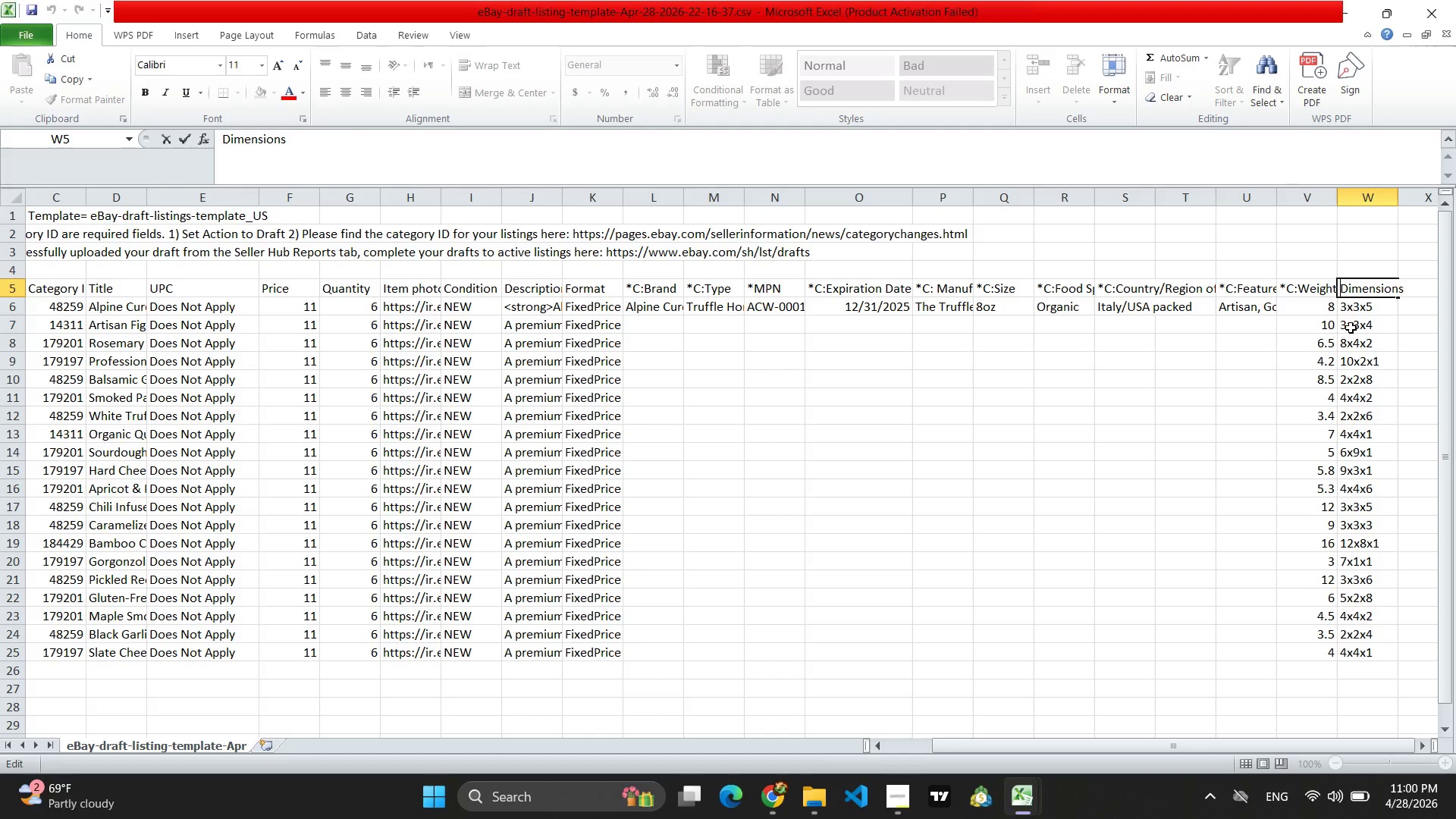 
type(*C:)
 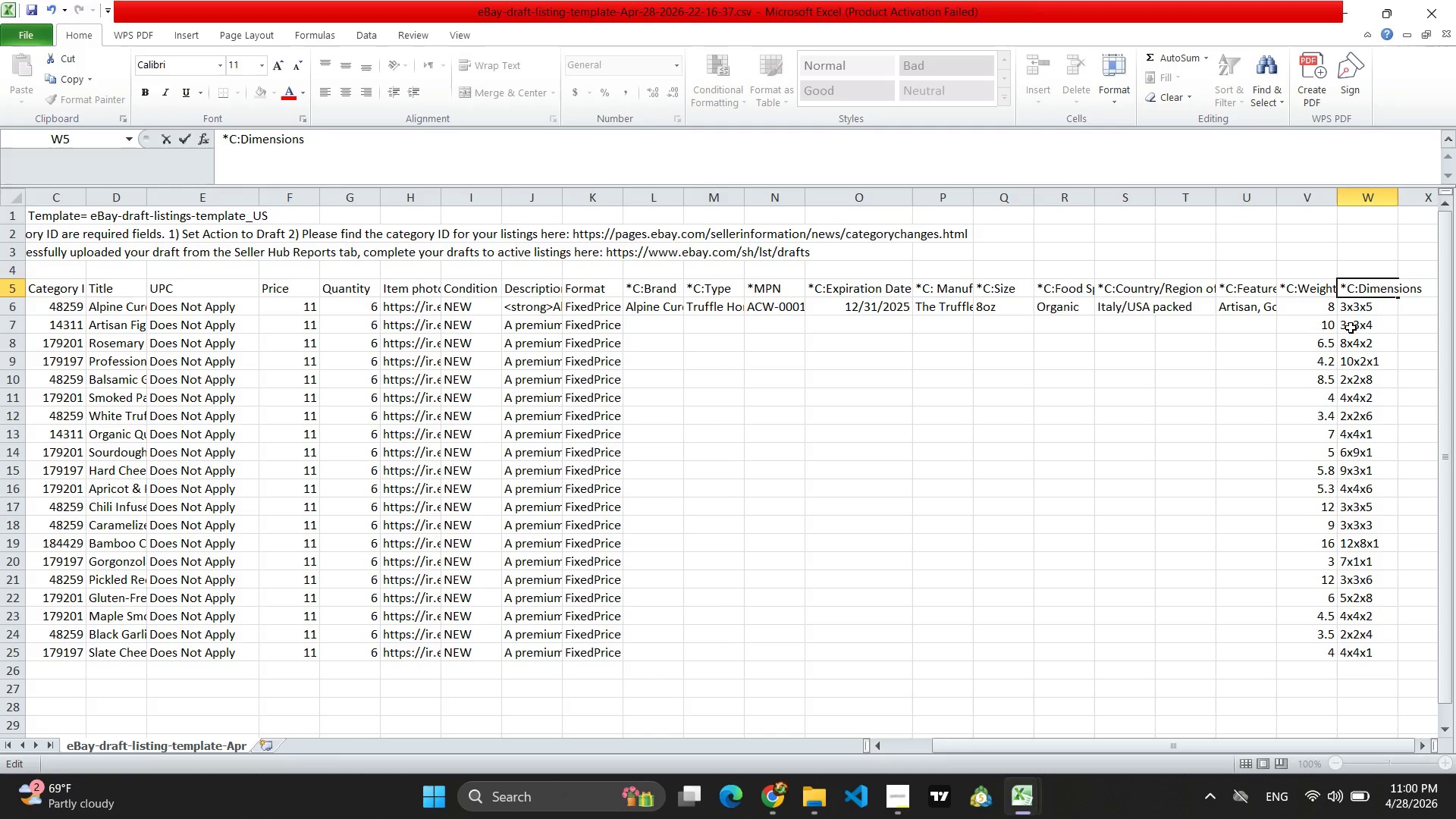 
left_click([1304, 306])
 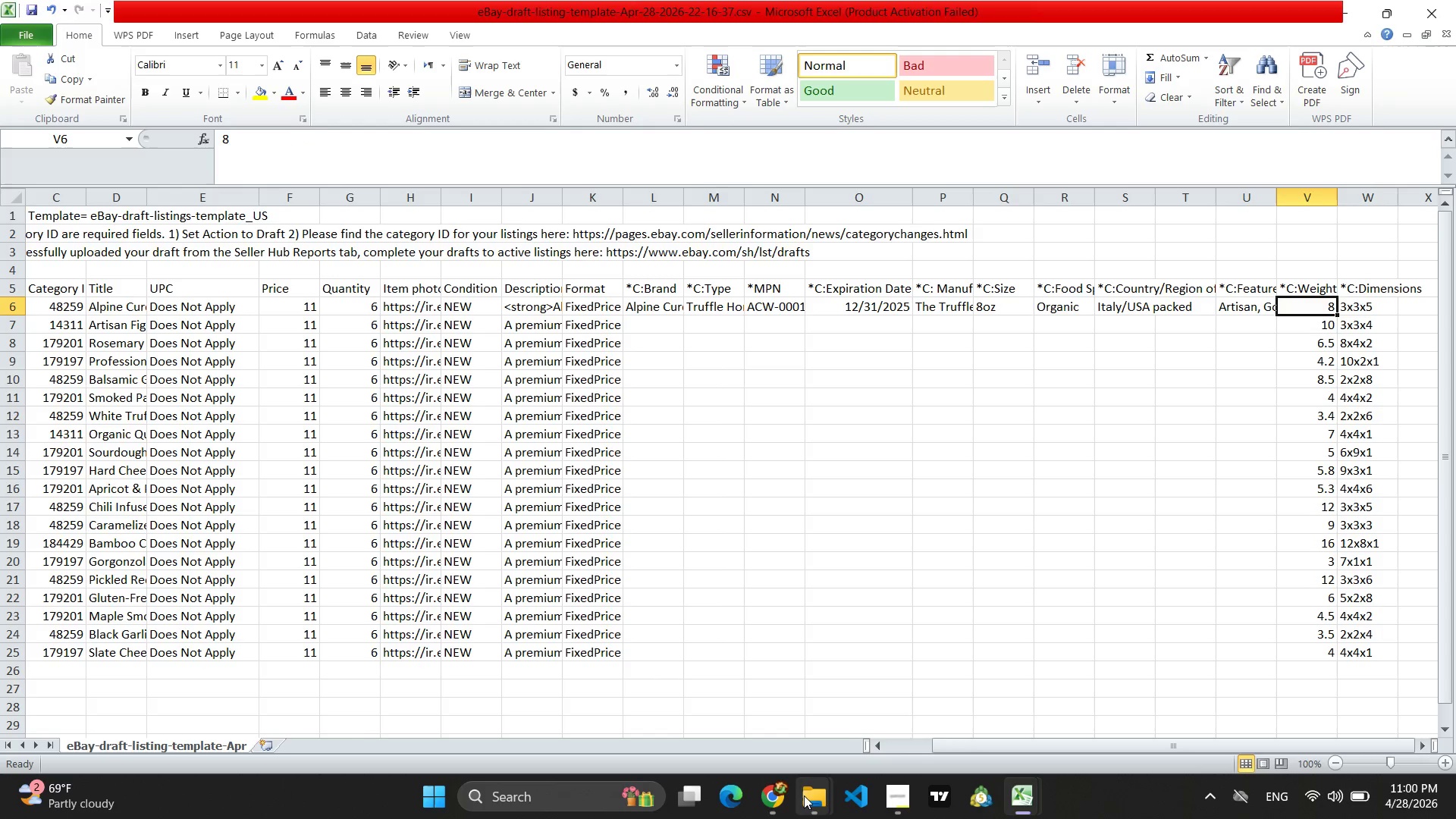 
left_click([770, 804])
 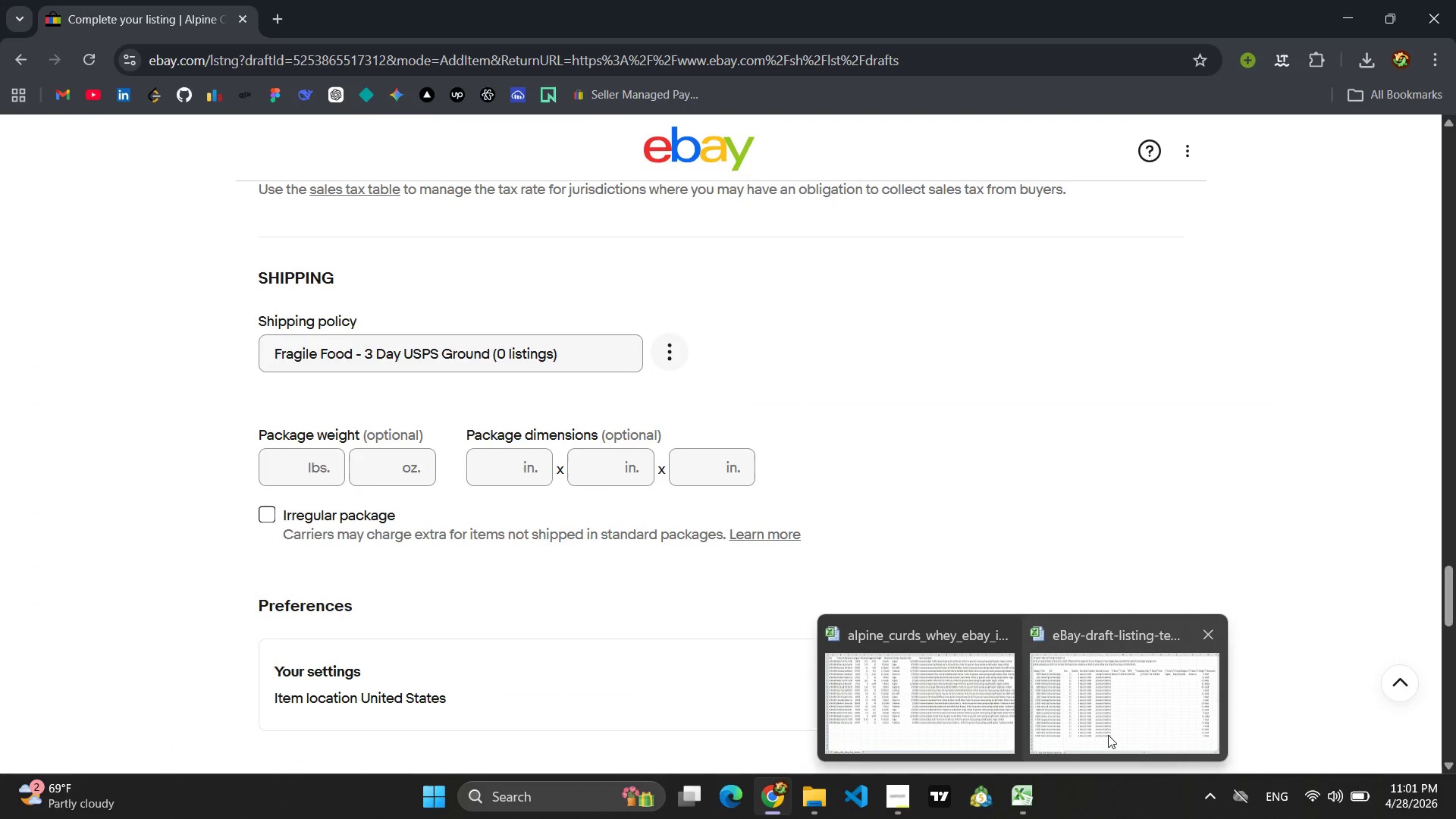 
wait(8.76)
 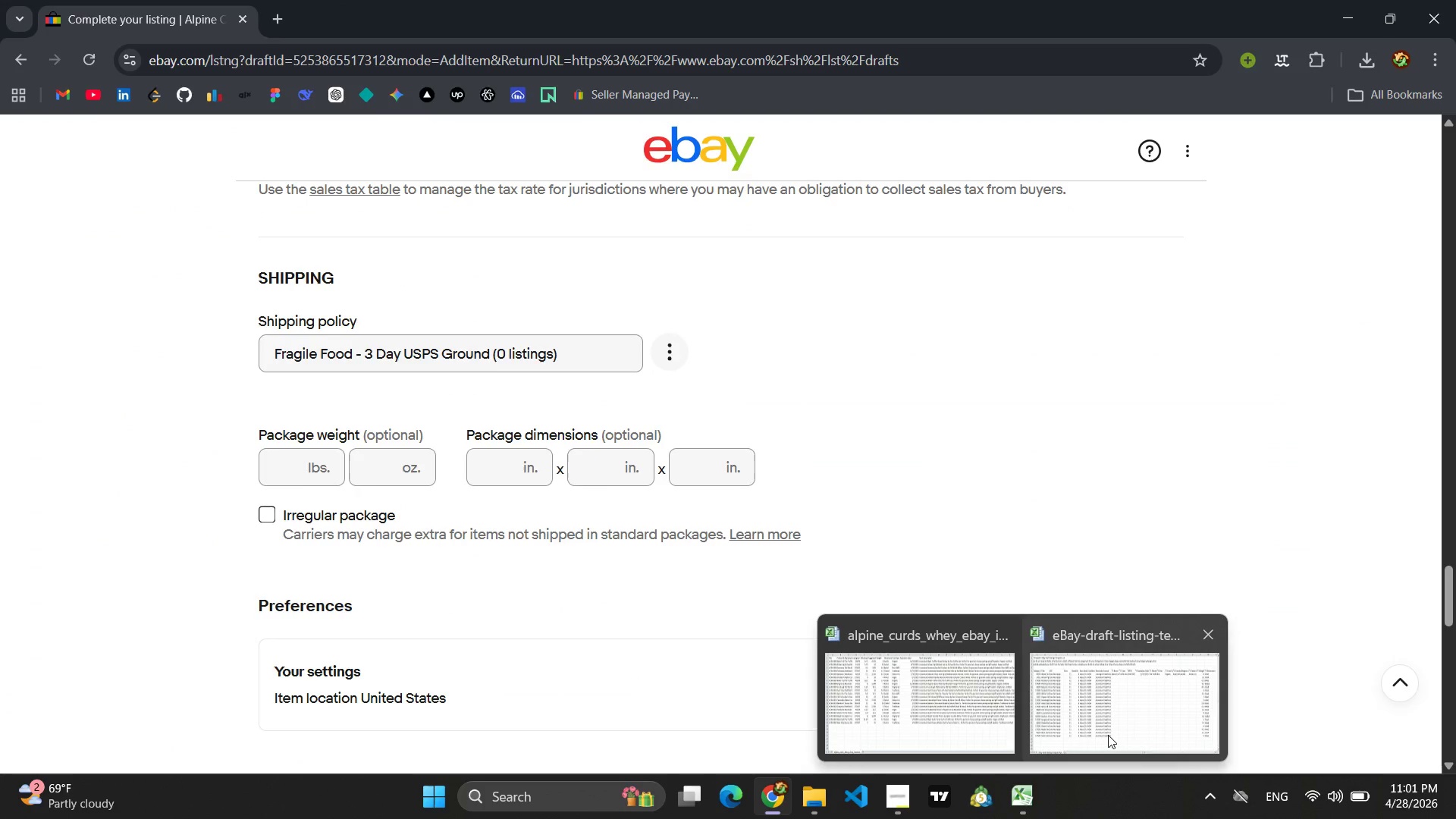 
left_click([297, 475])
 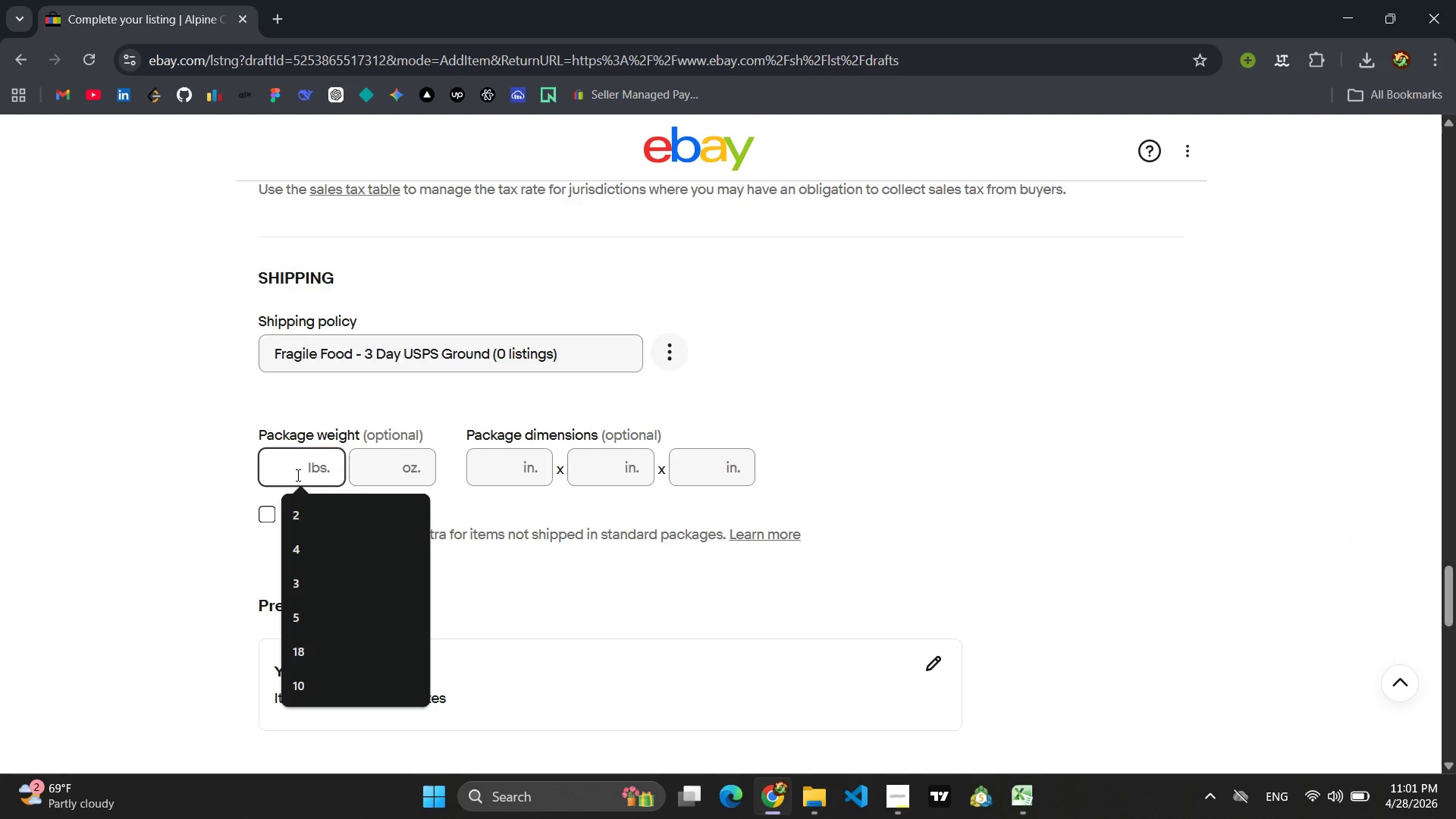 
key(8)
 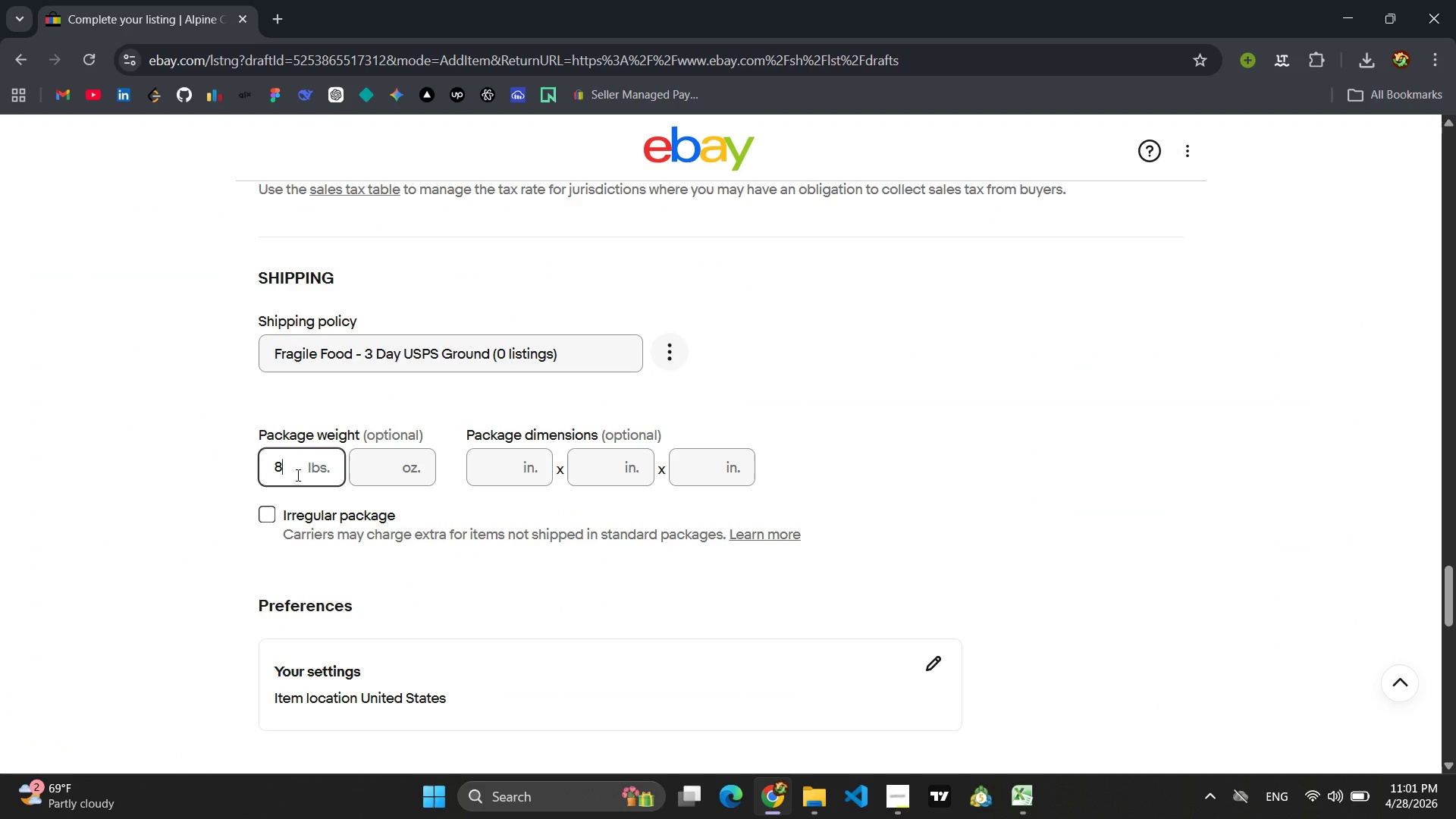 
key(Delete)
 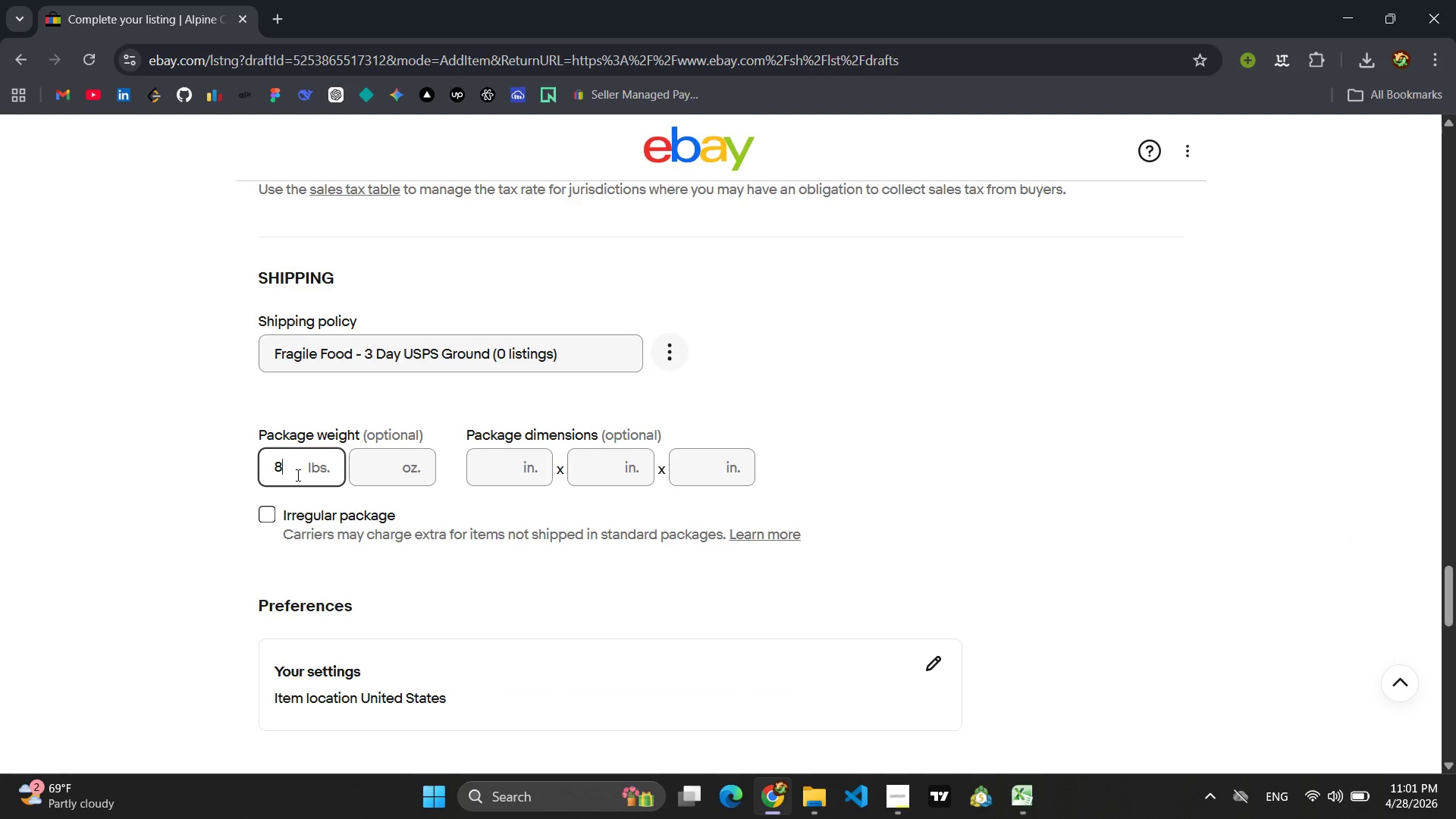 
key(Delete)
 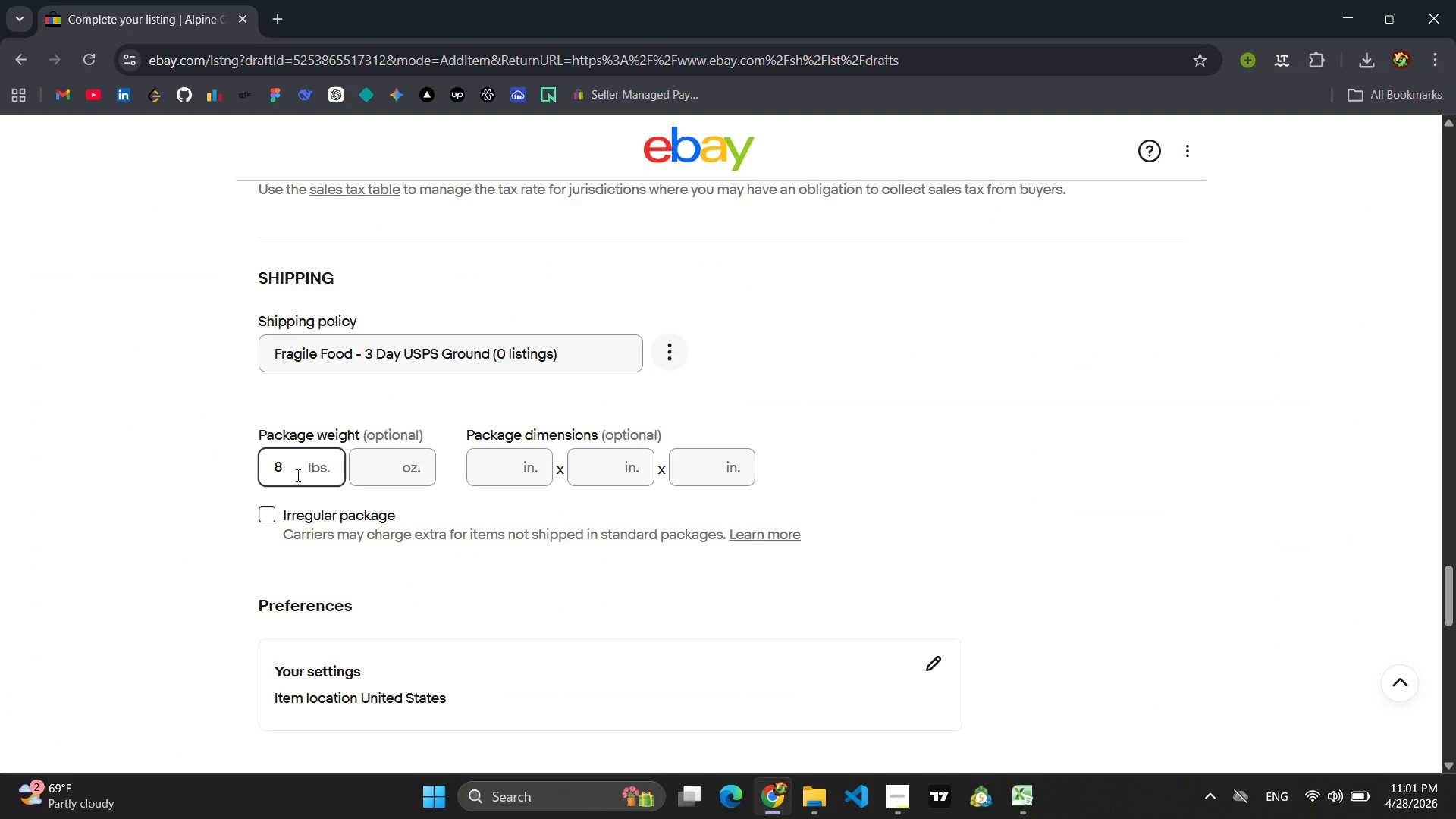 
key(Backspace)
 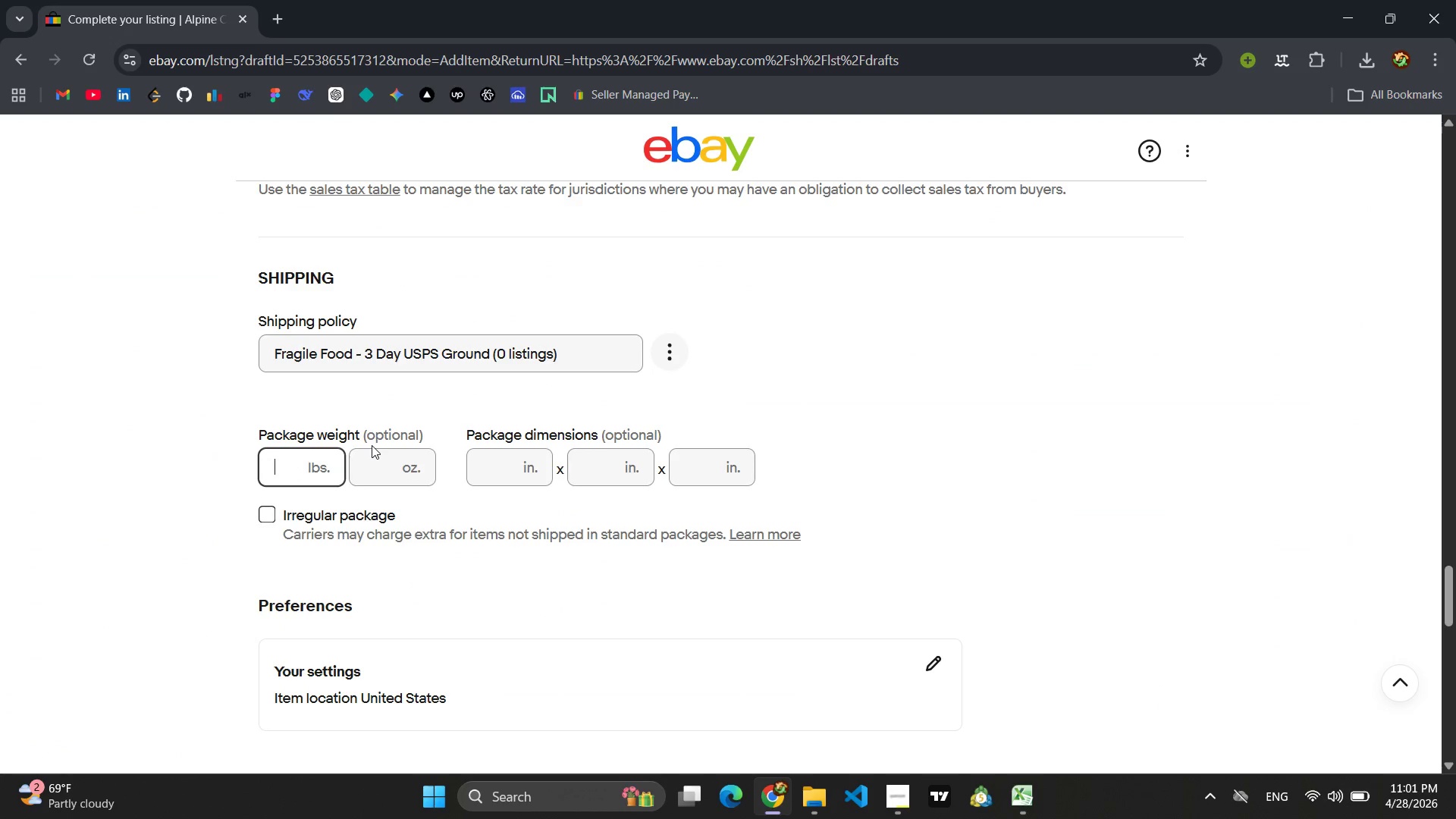 
left_click([376, 464])
 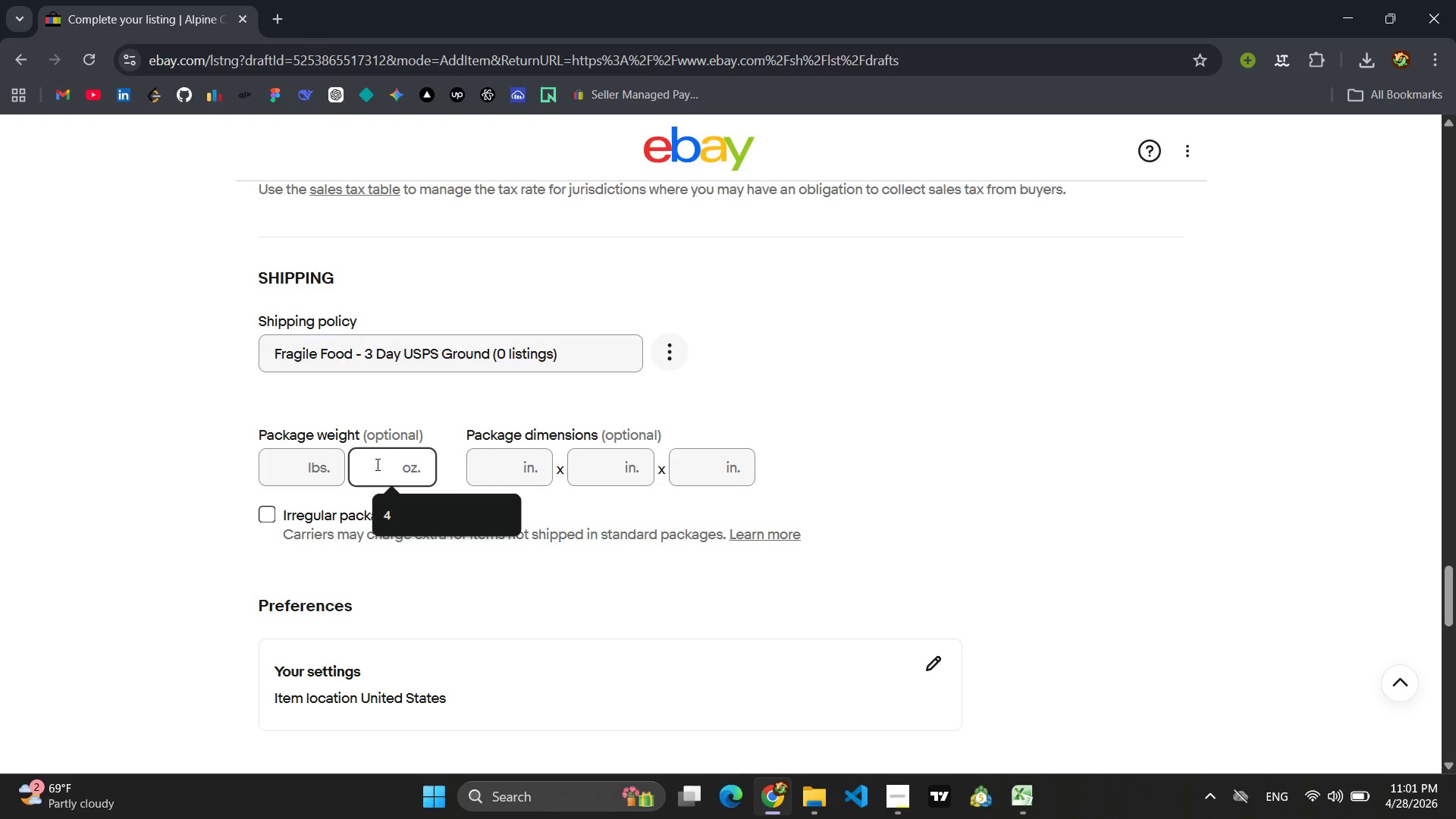 
key(8)
 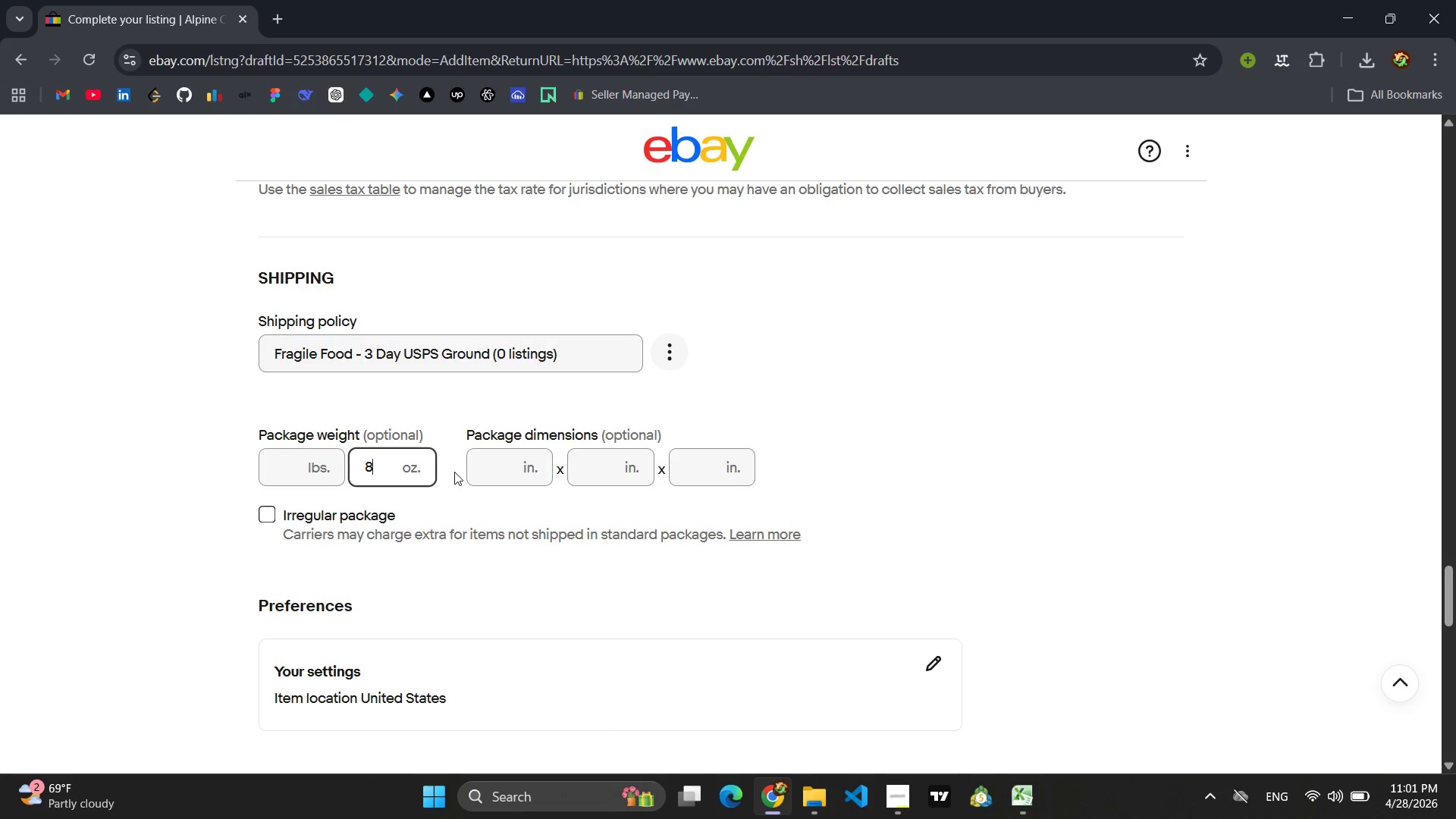 
left_click([501, 472])
 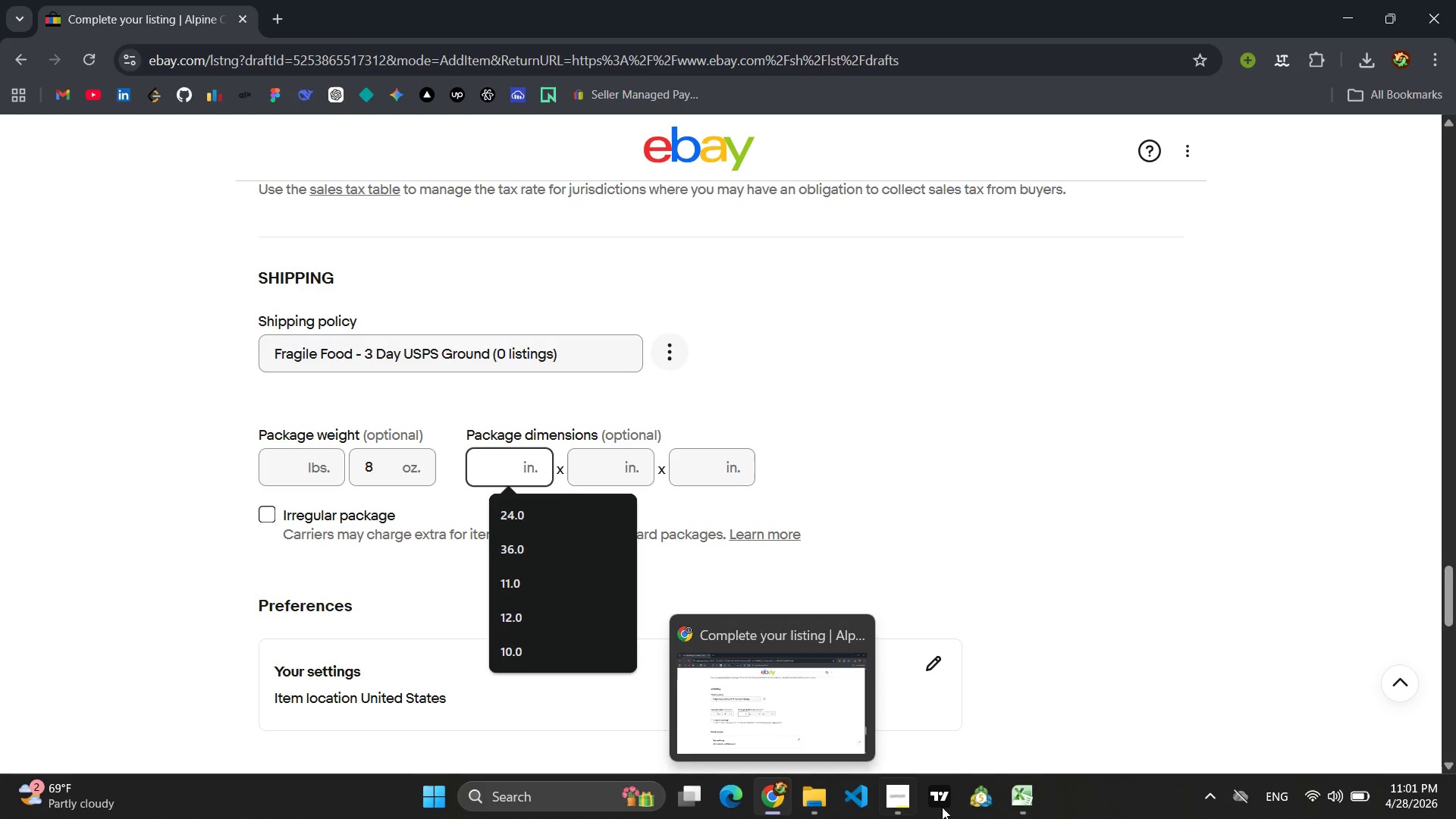 
mouse_move([1082, 682])
 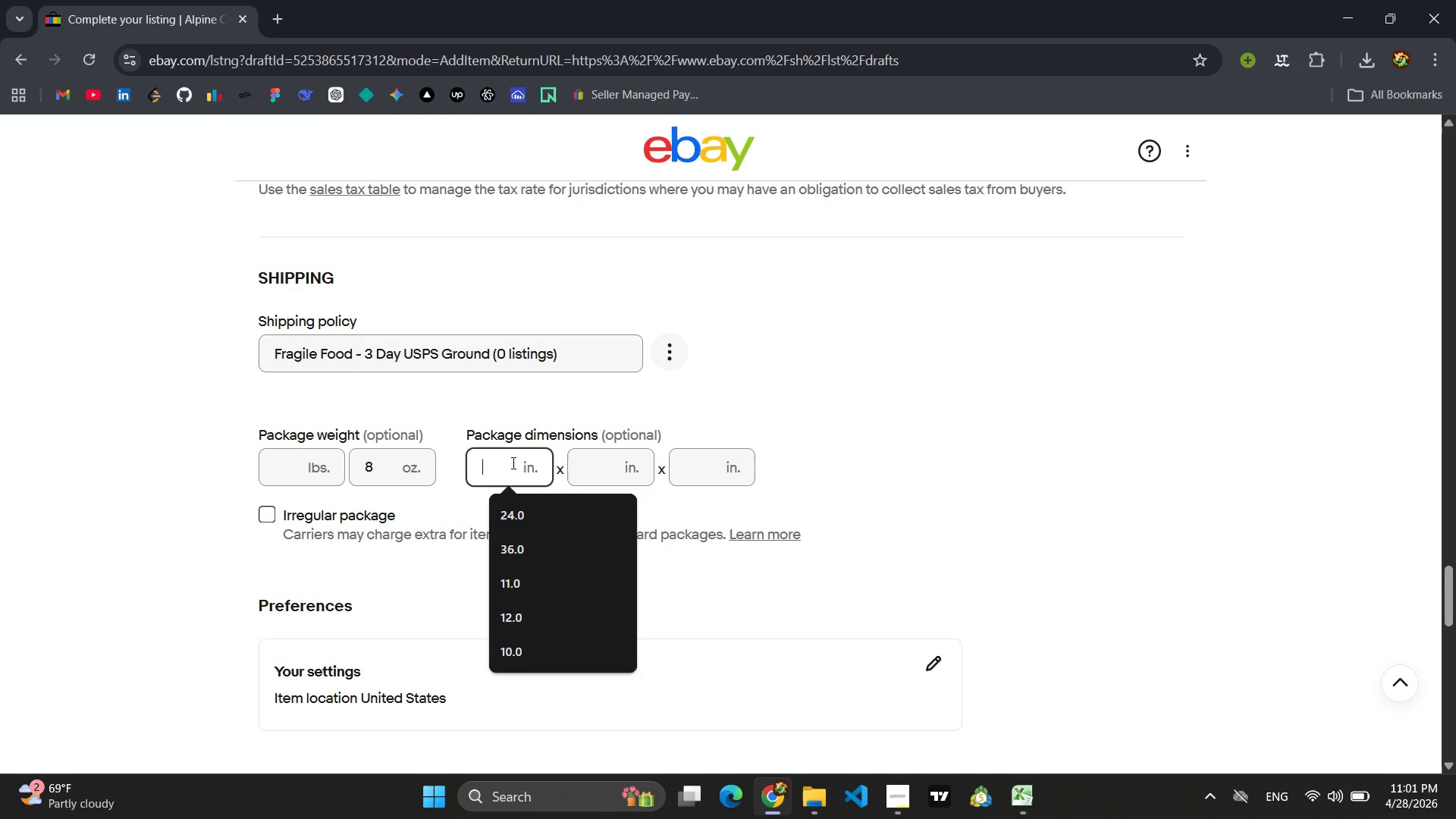 
type(33)
 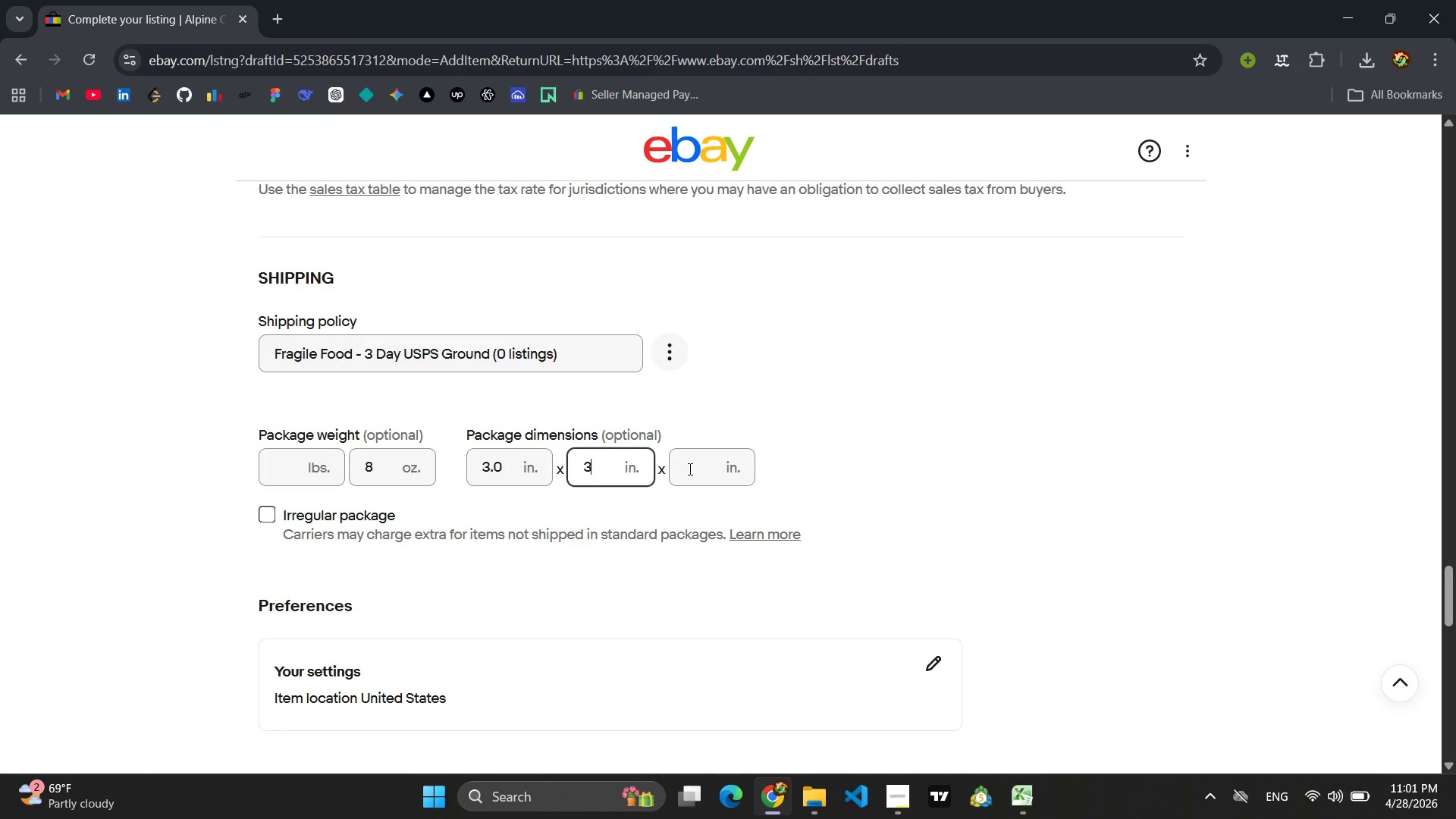 
left_click([689, 469])
 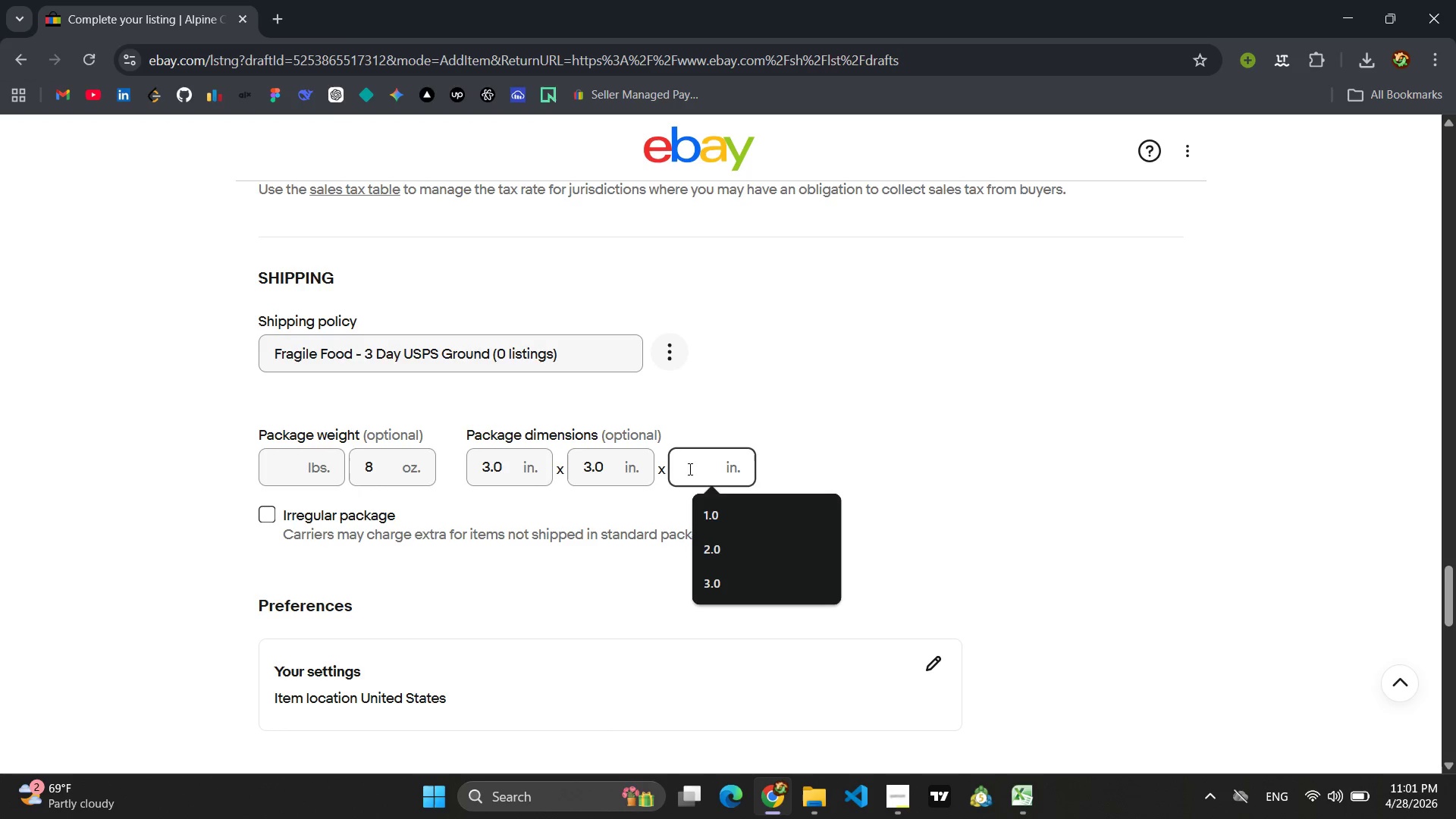 
key(5)
 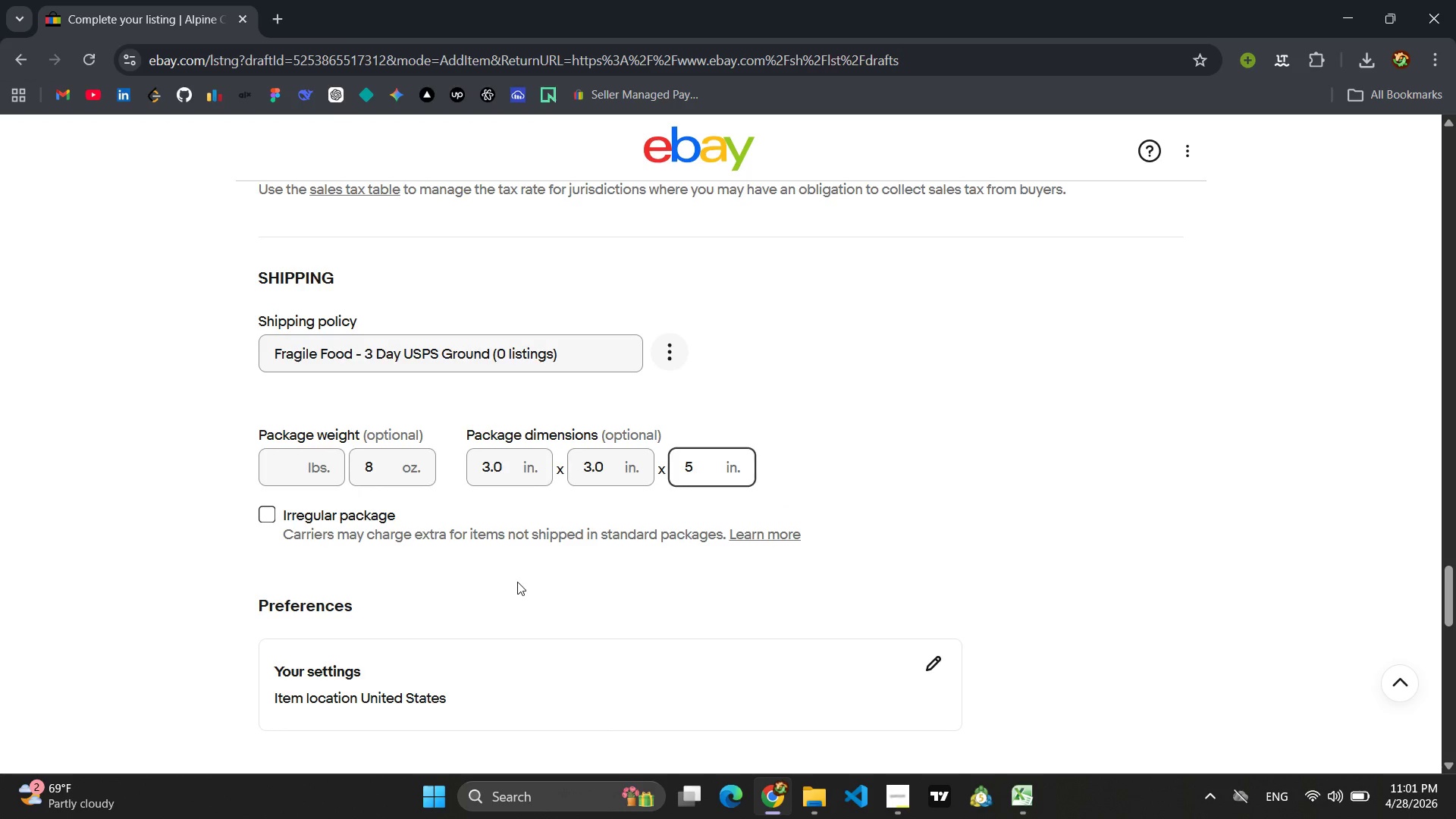 
left_click([517, 582])
 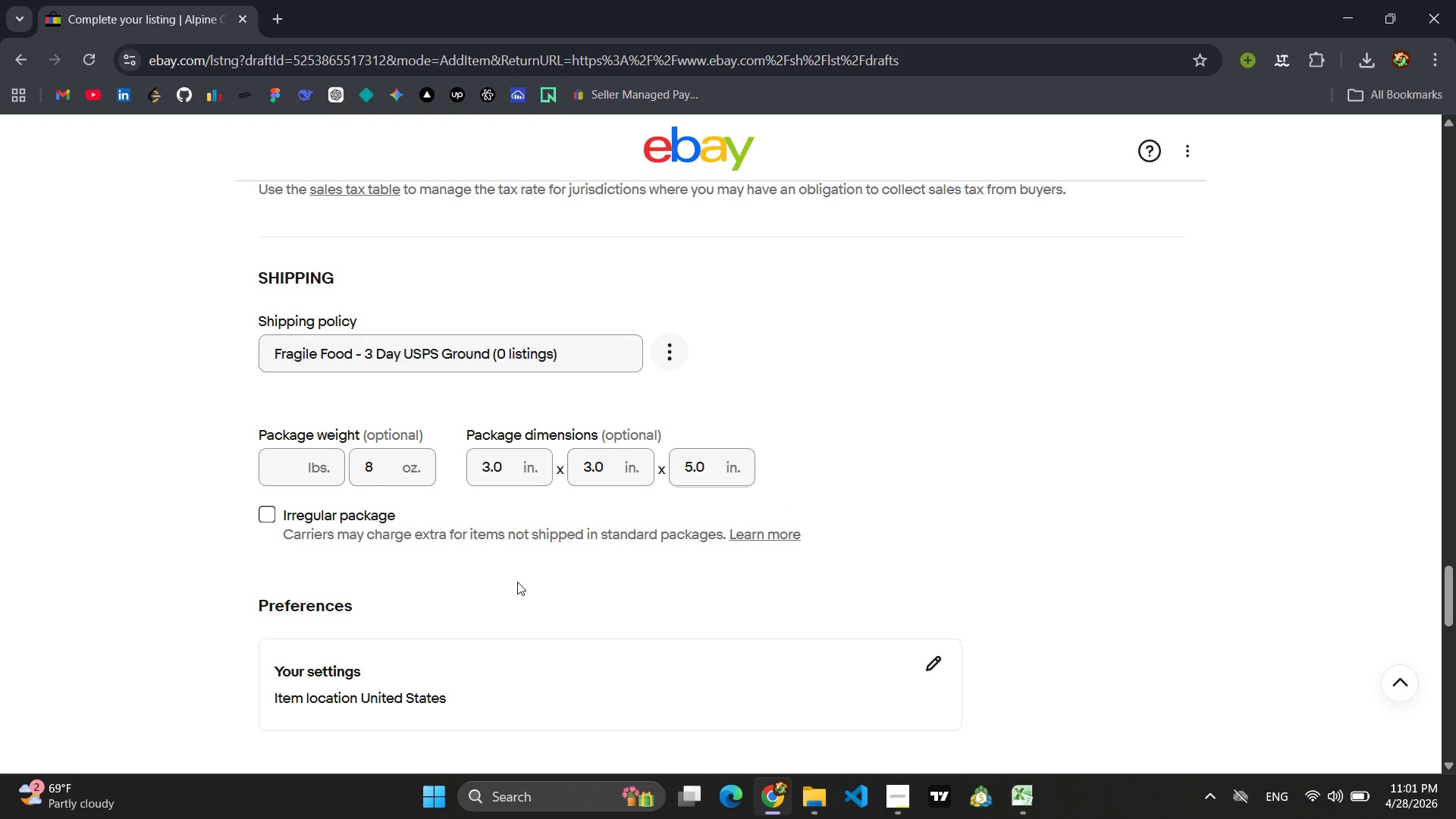 
scroll: coordinate [530, 534], scroll_direction: down, amount: 2.0
 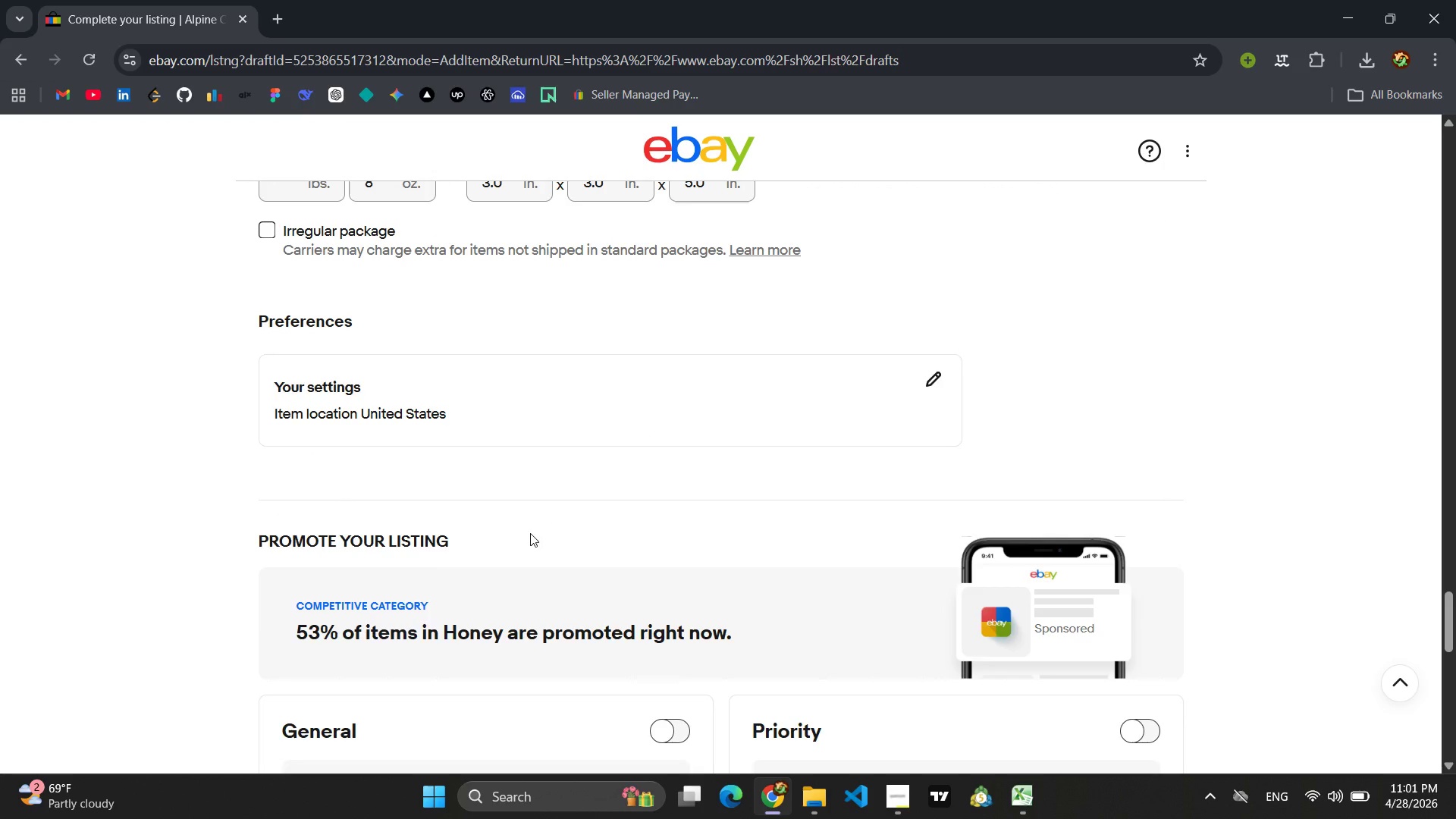 
scroll: coordinate [553, 486], scroll_direction: none, amount: 0.0
 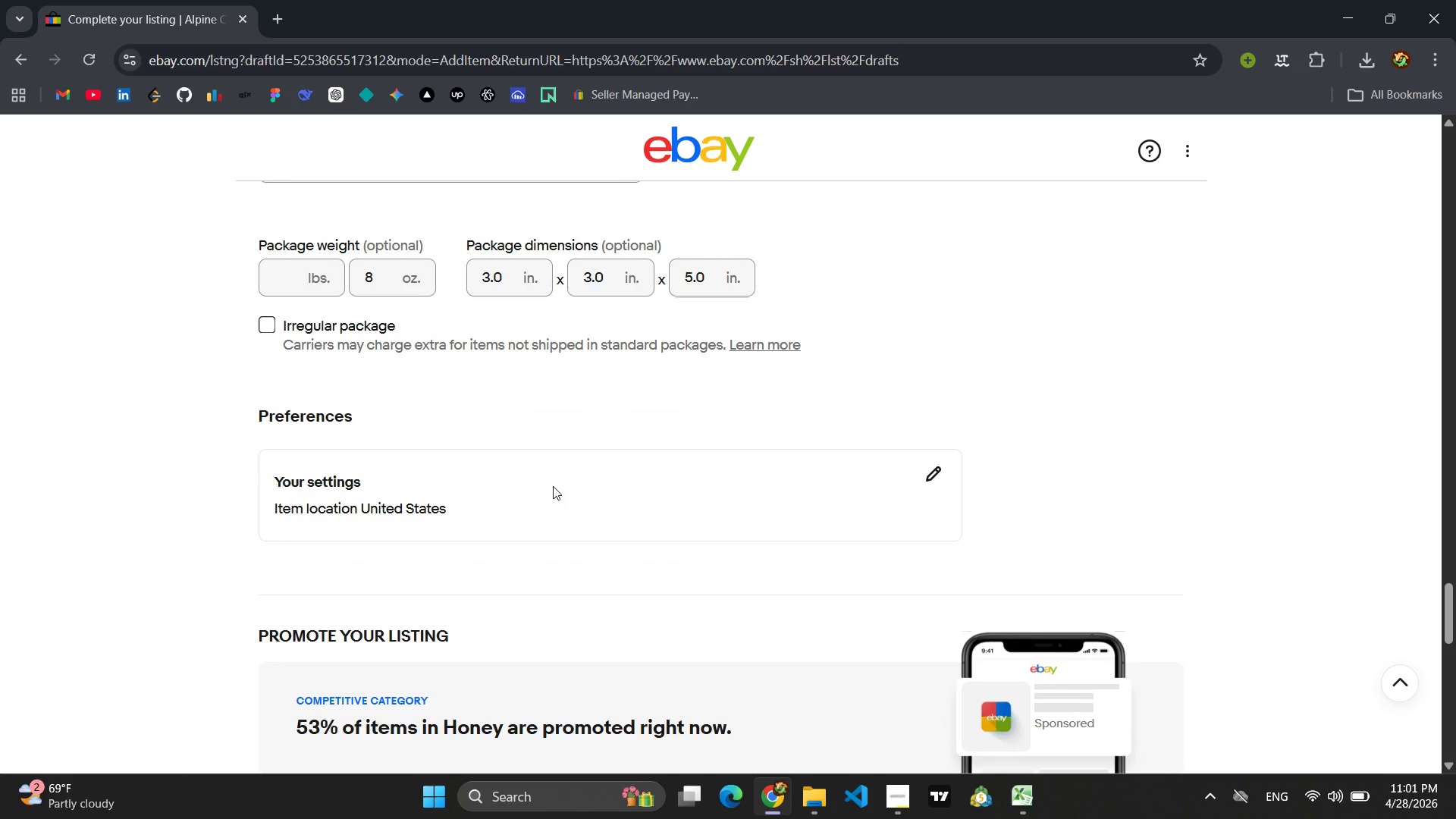 
scroll: coordinate [553, 486], scroll_direction: up, amount: 6.0
 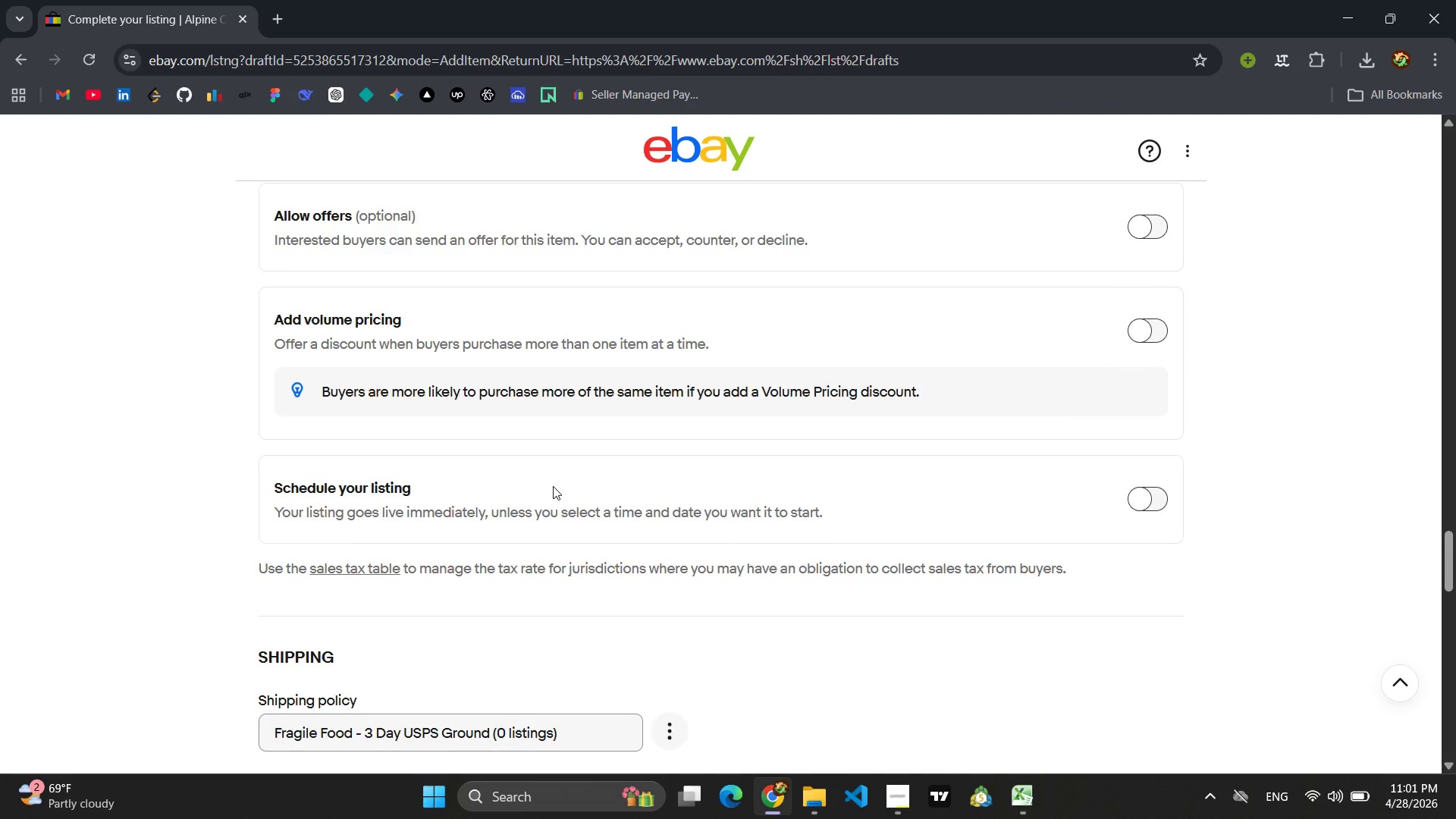 
scroll: coordinate [553, 486], scroll_direction: down, amount: 5.0
 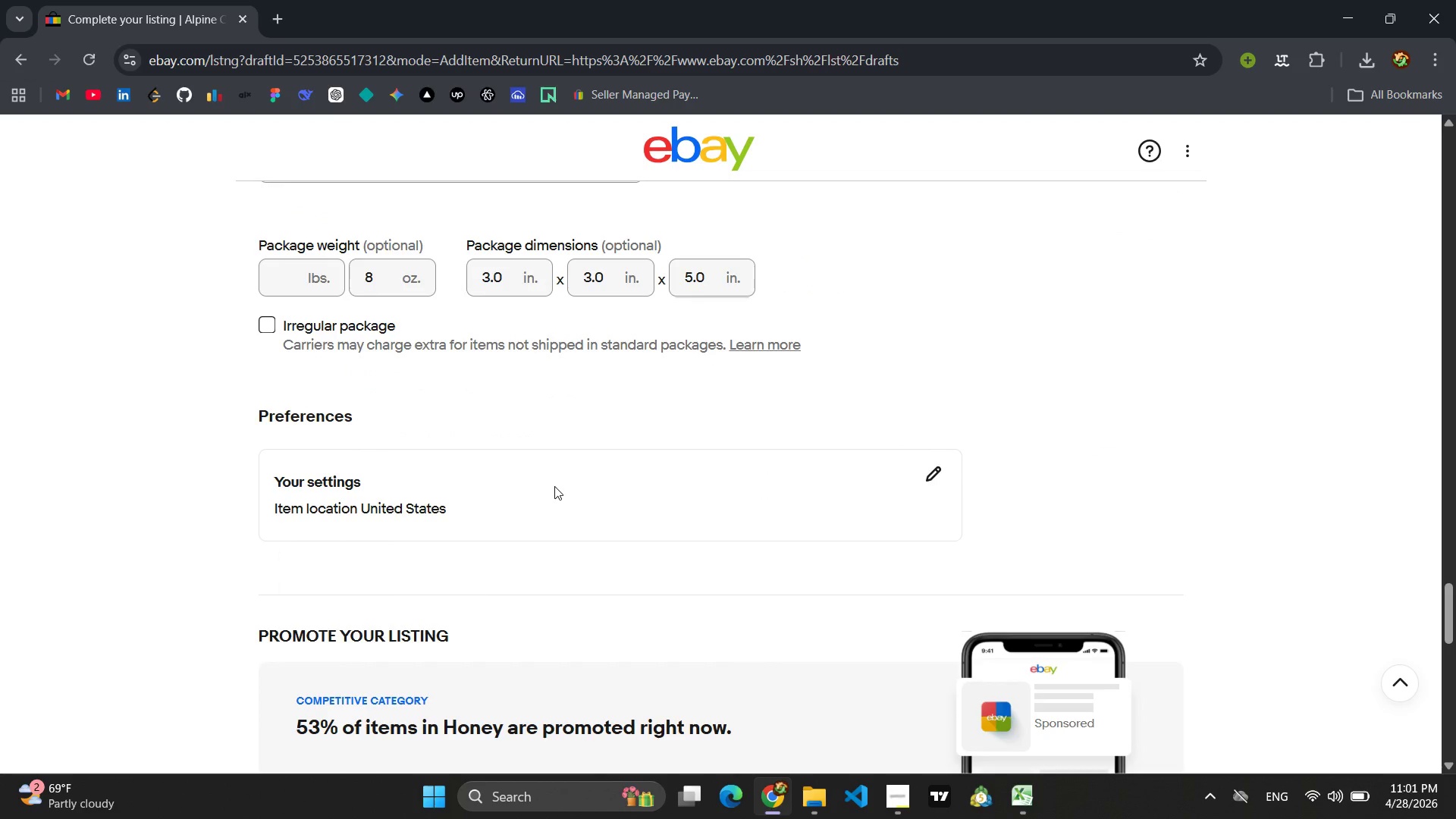 
scroll: coordinate [635, 425], scroll_direction: none, amount: 0.0
 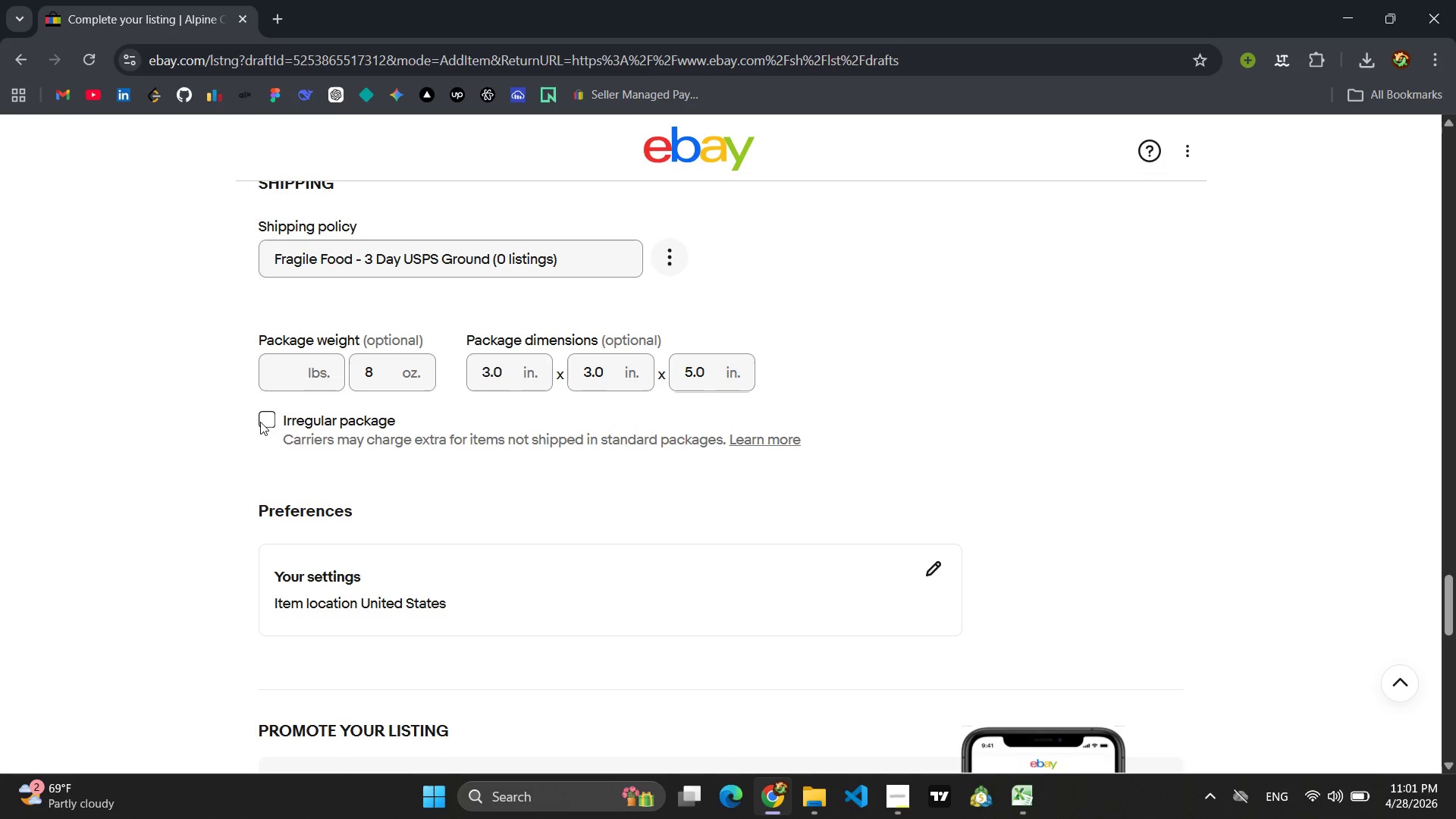 
left_click([259, 421])
 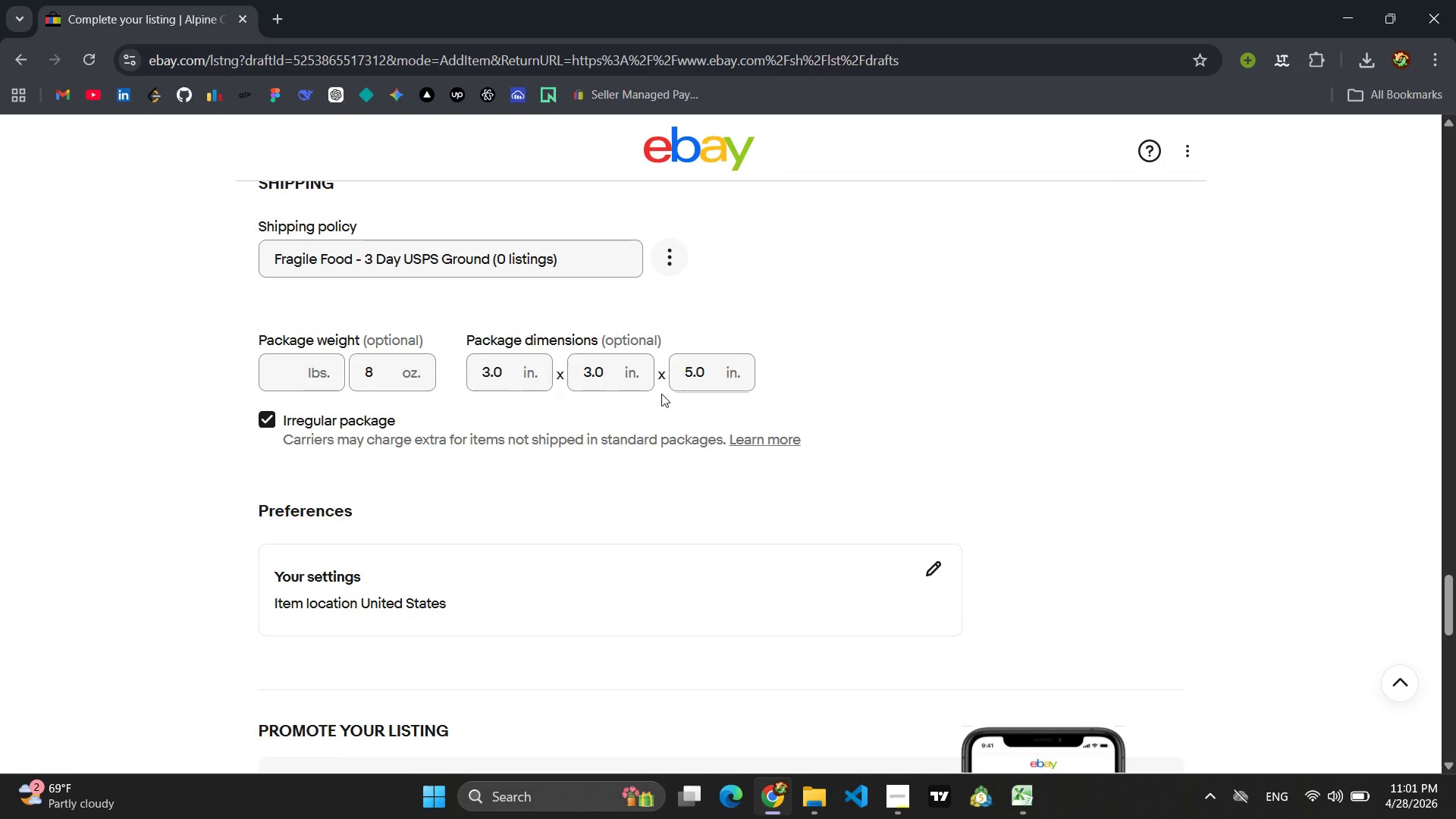 
scroll: coordinate [661, 394], scroll_direction: up, amount: 1.0
 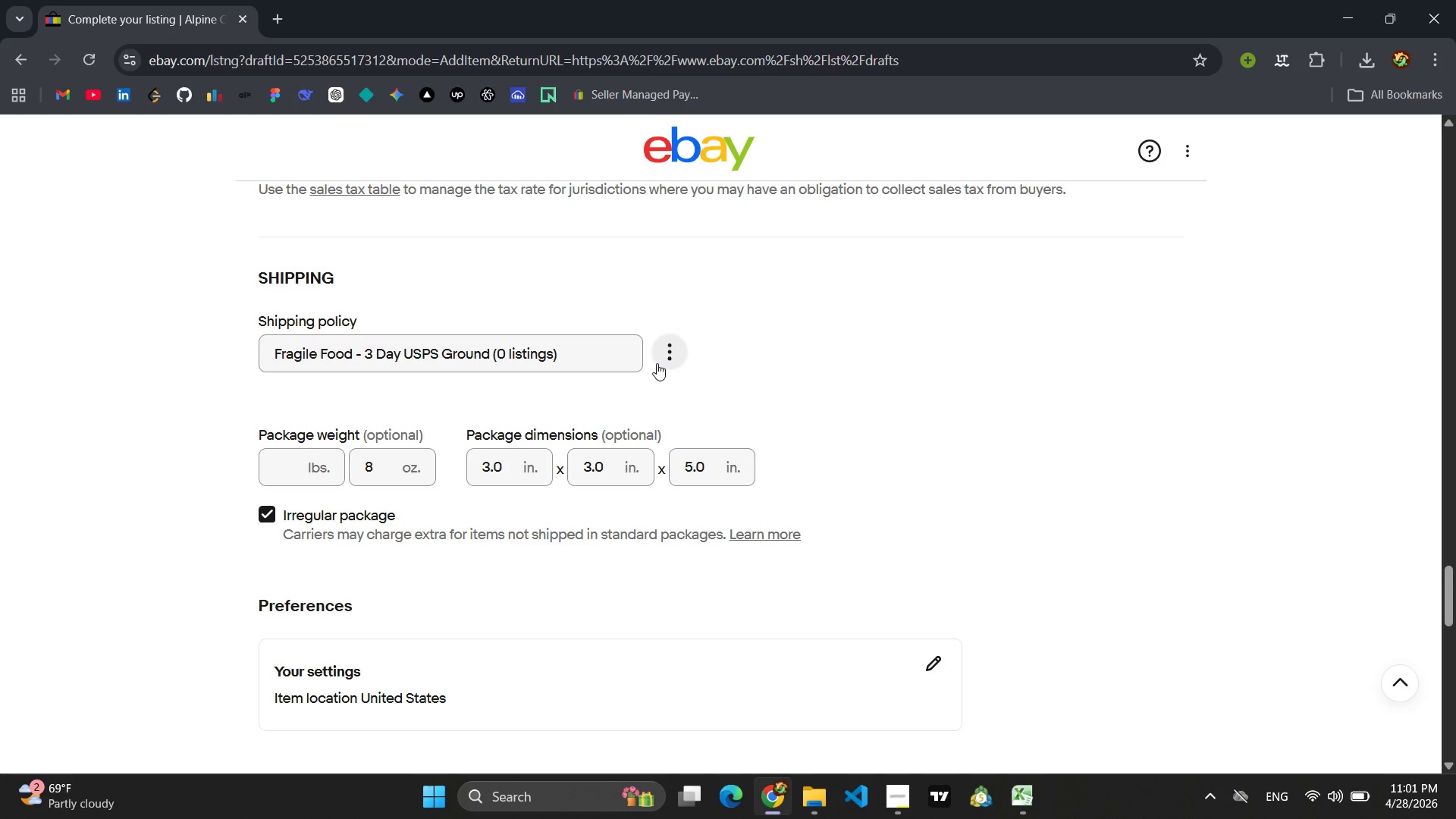 
left_click([657, 363])
 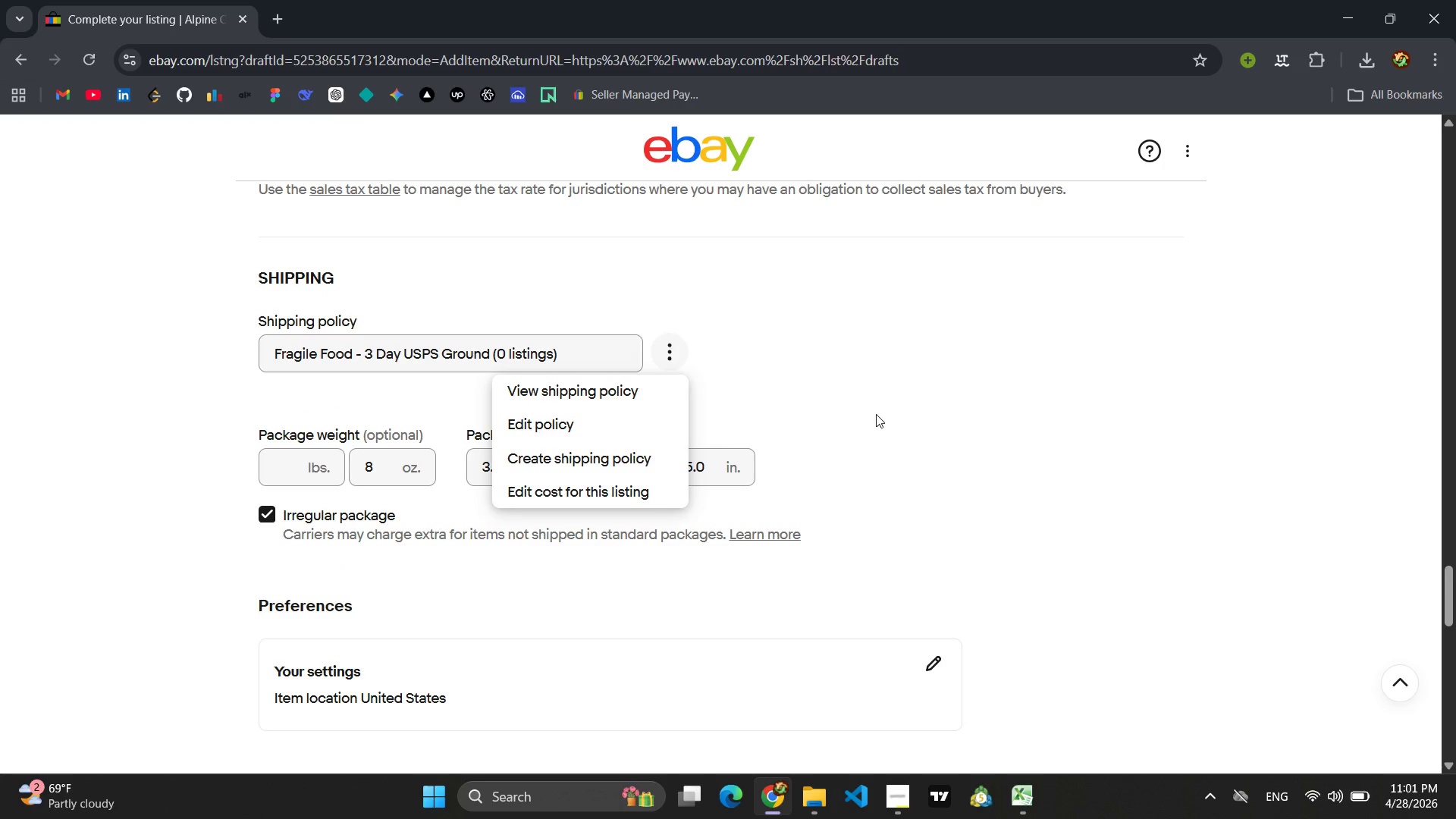 
left_click([876, 414])
 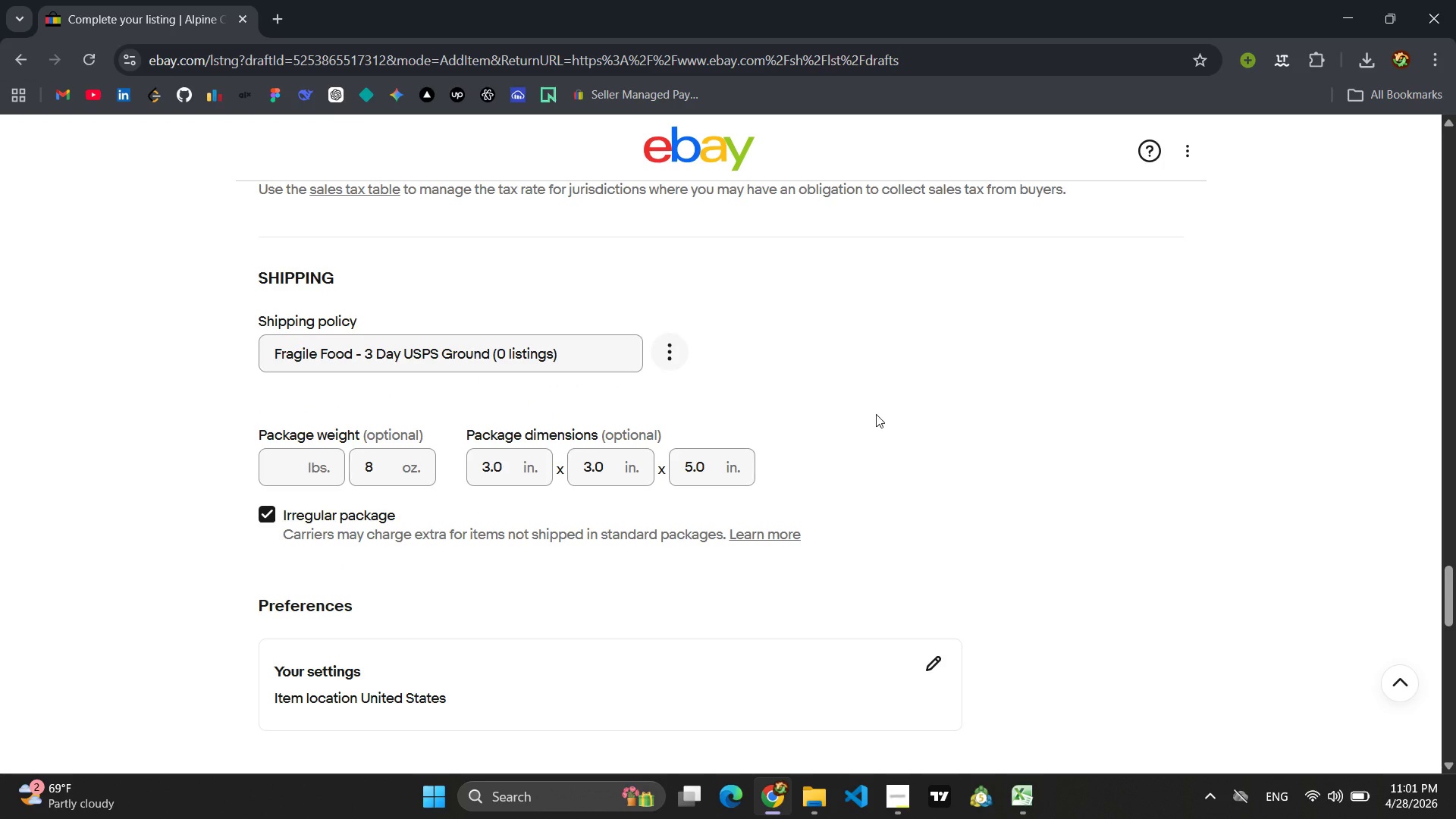 
scroll: coordinate [910, 551], scroll_direction: up, amount: 8.0
 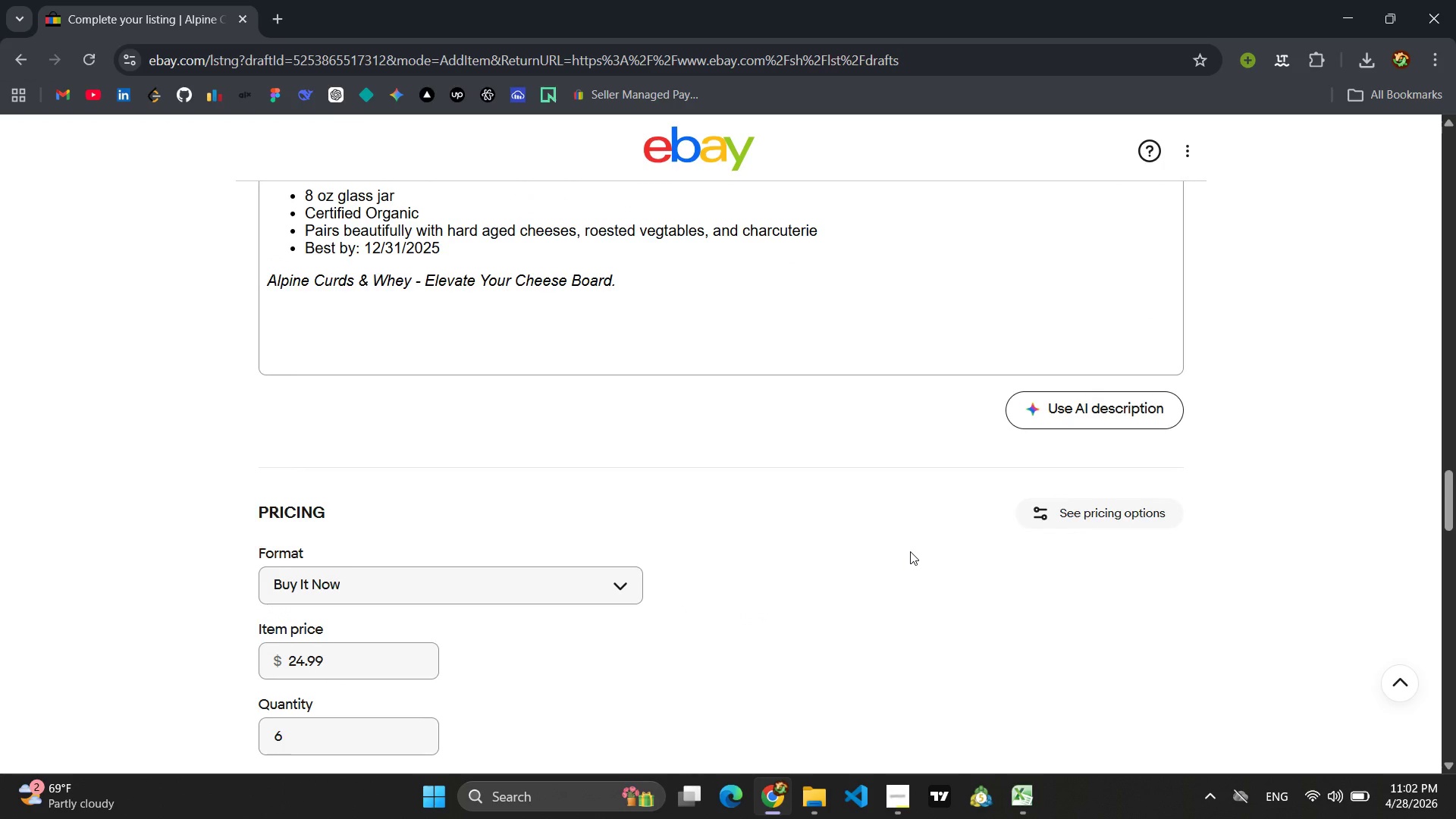 
scroll: coordinate [910, 551], scroll_direction: down, amount: 1.0
 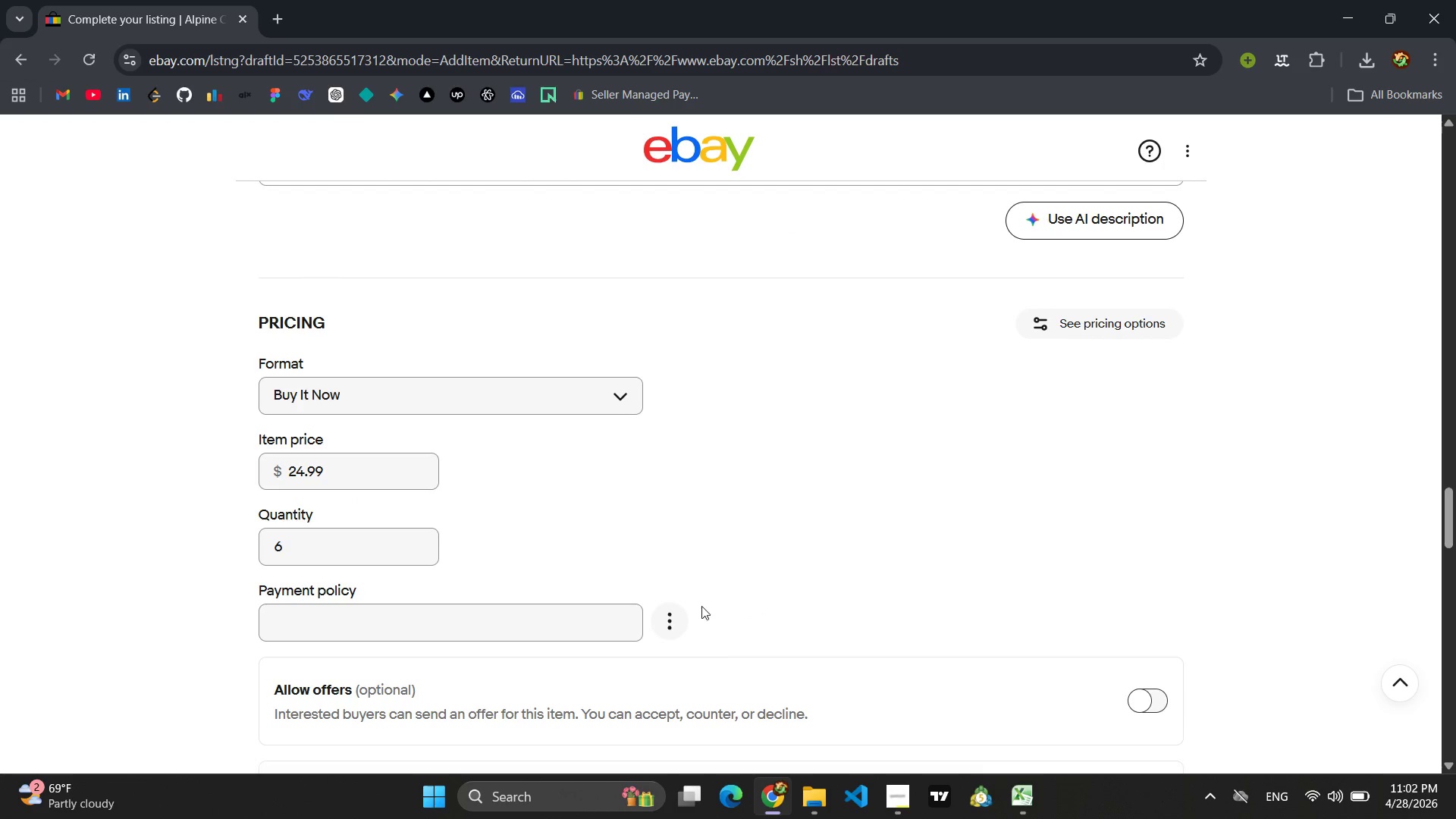 
left_click([672, 622])
 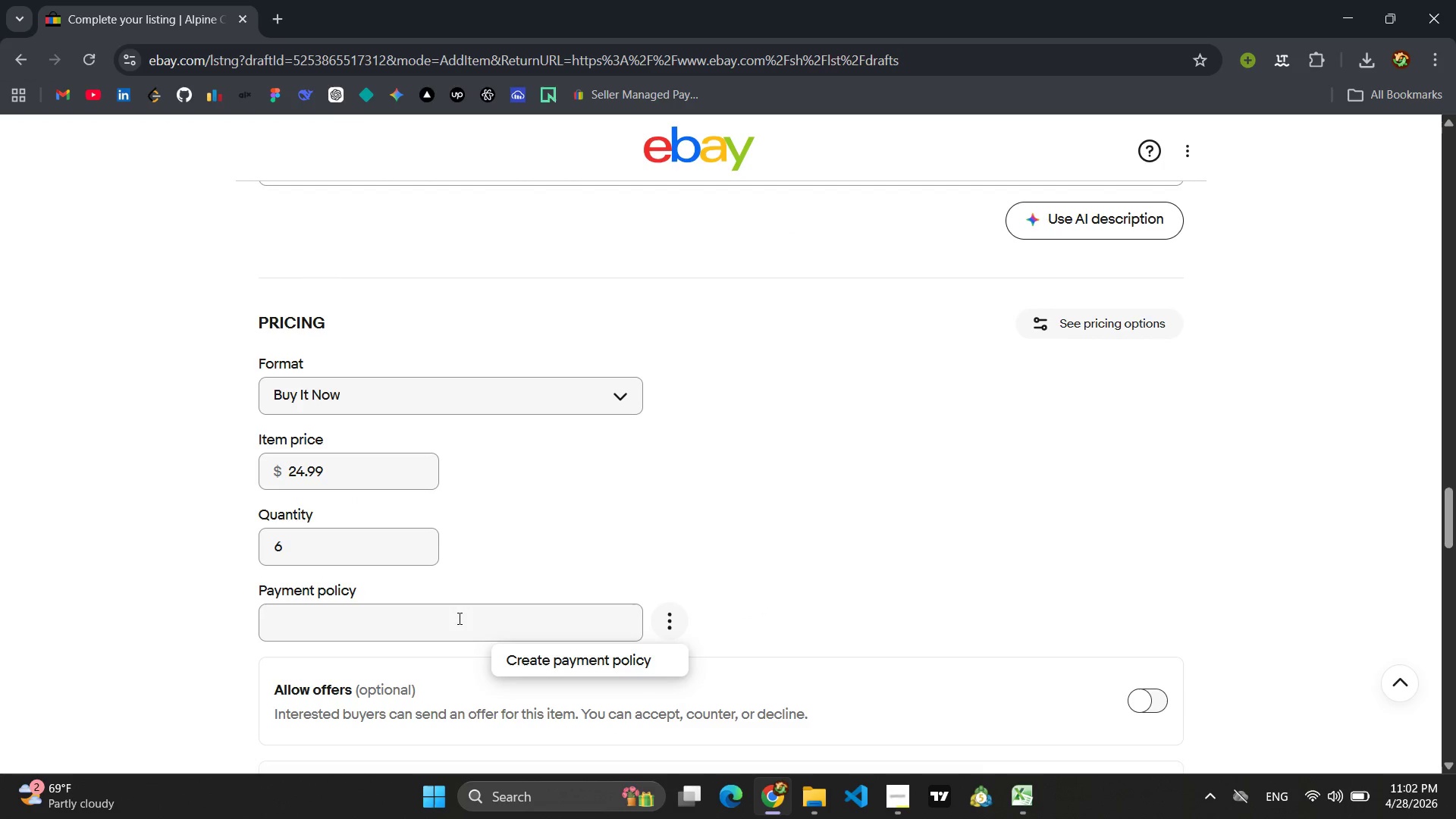 
left_click([457, 618])
 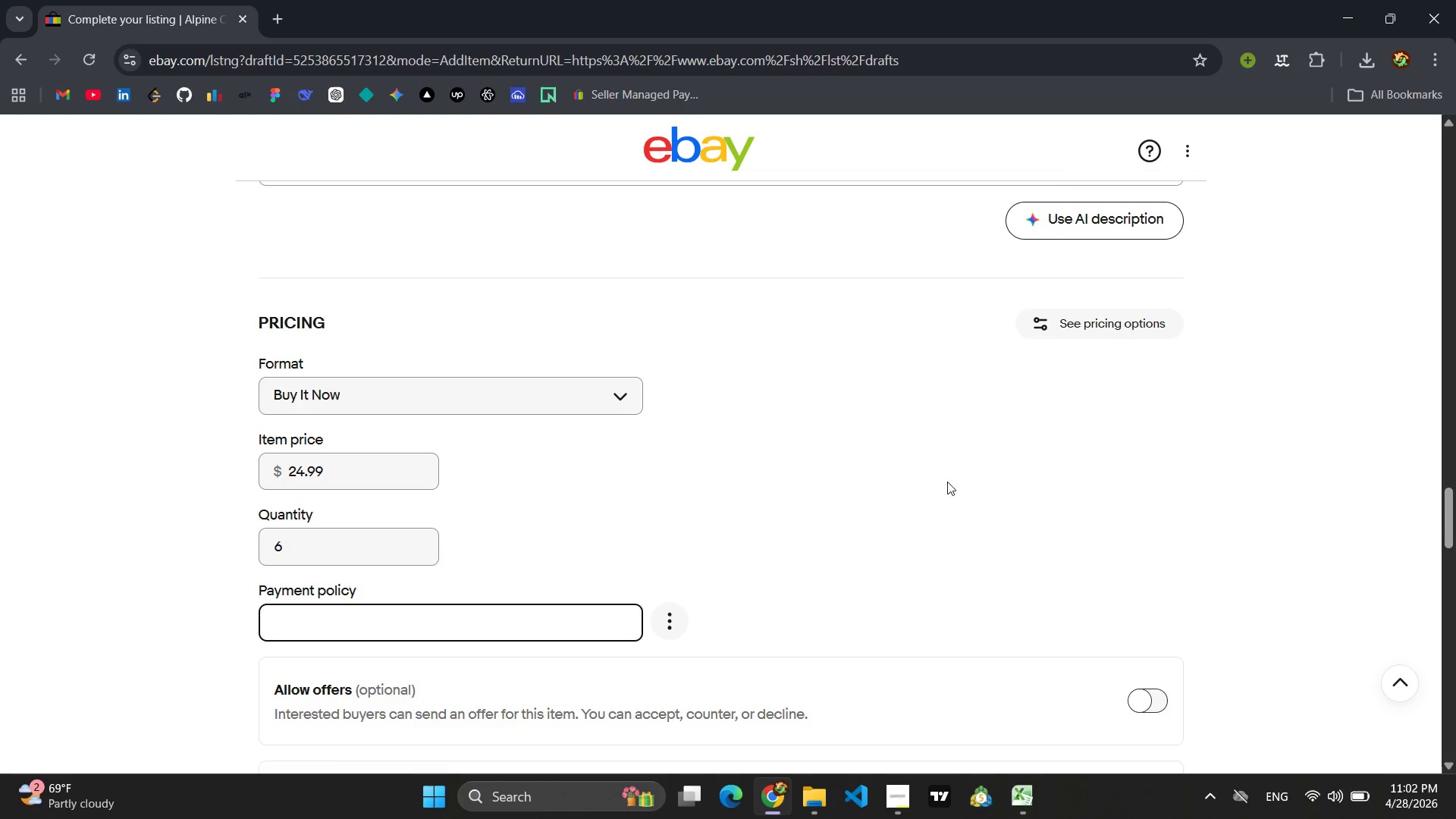 
scroll: coordinate [956, 516], scroll_direction: up, amount: 3.0
 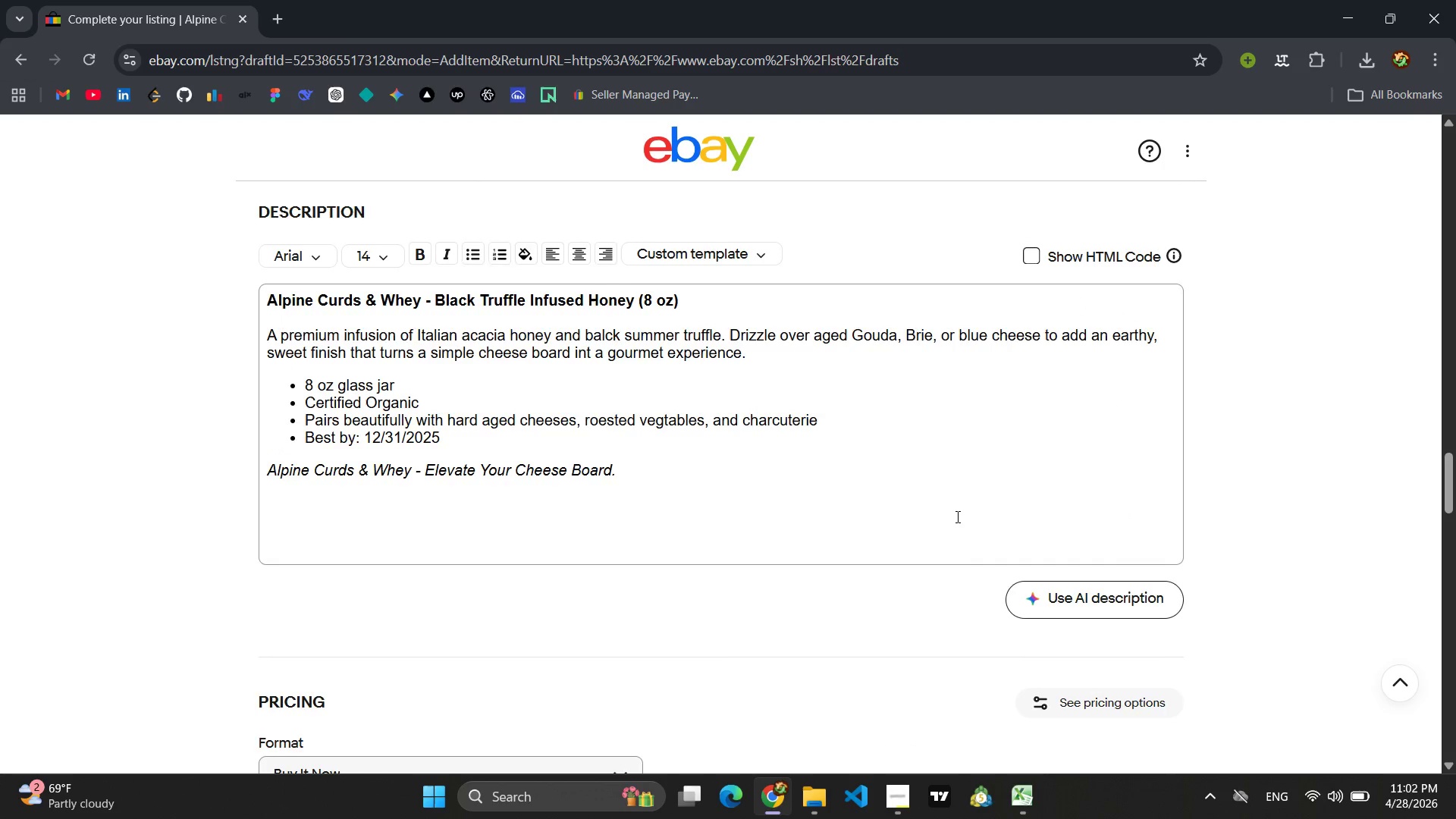 
scroll: coordinate [956, 516], scroll_direction: down, amount: 5.0